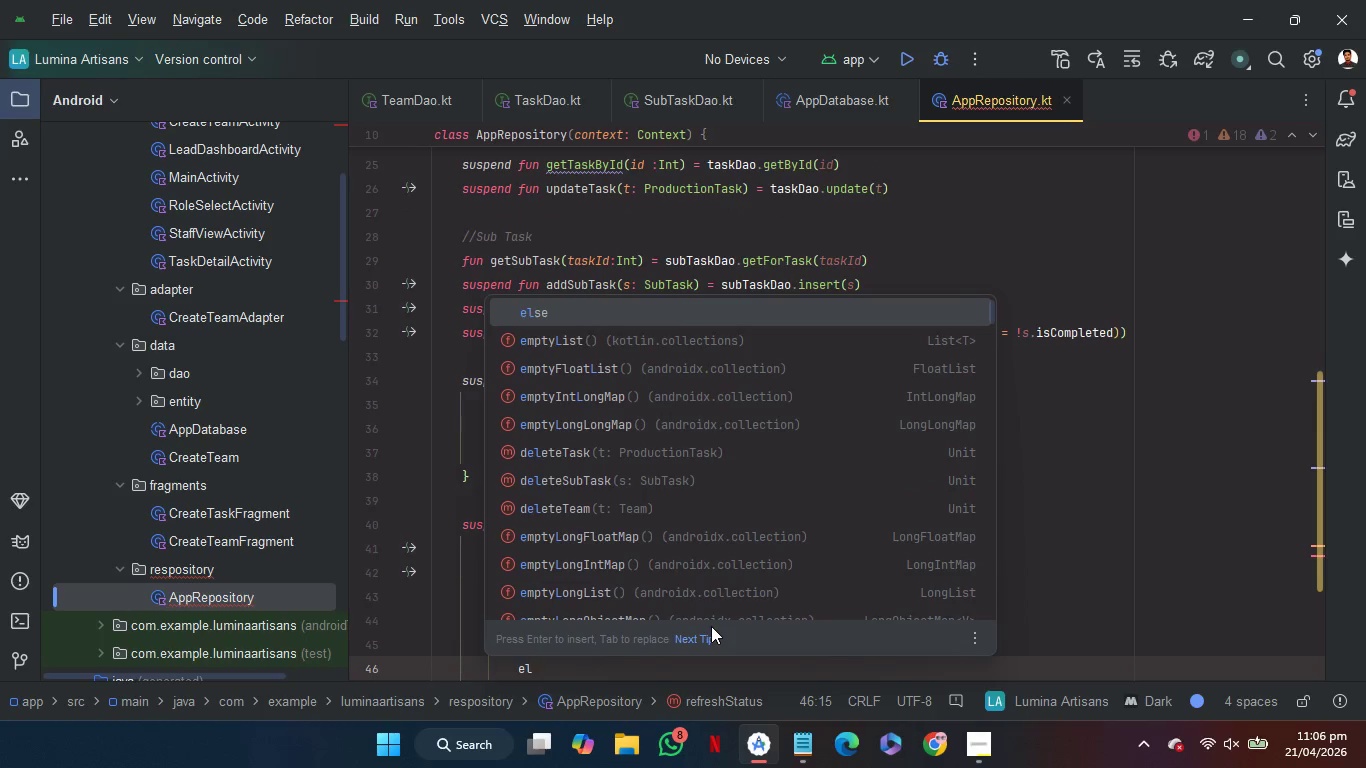 
key(Enter)
 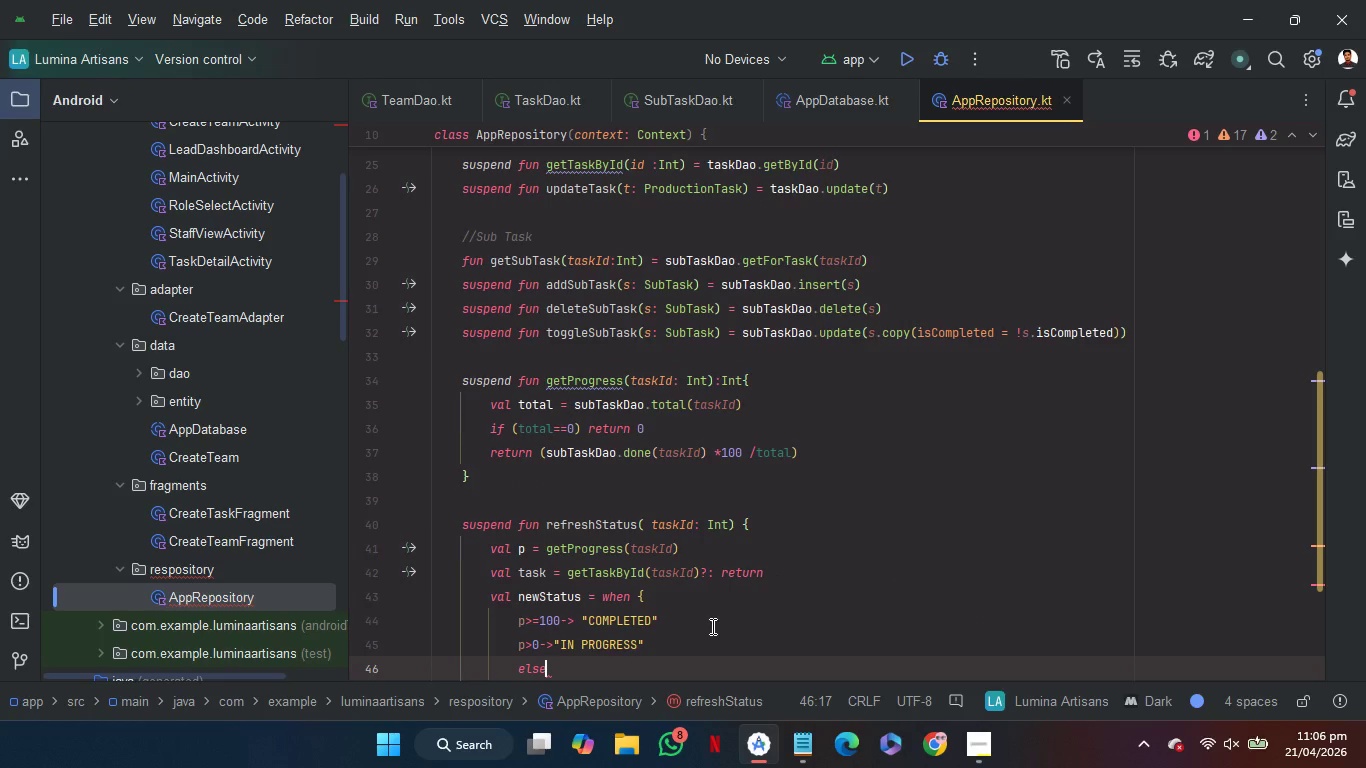 
type(-> )
key(Backspace)
type("PENDING)
 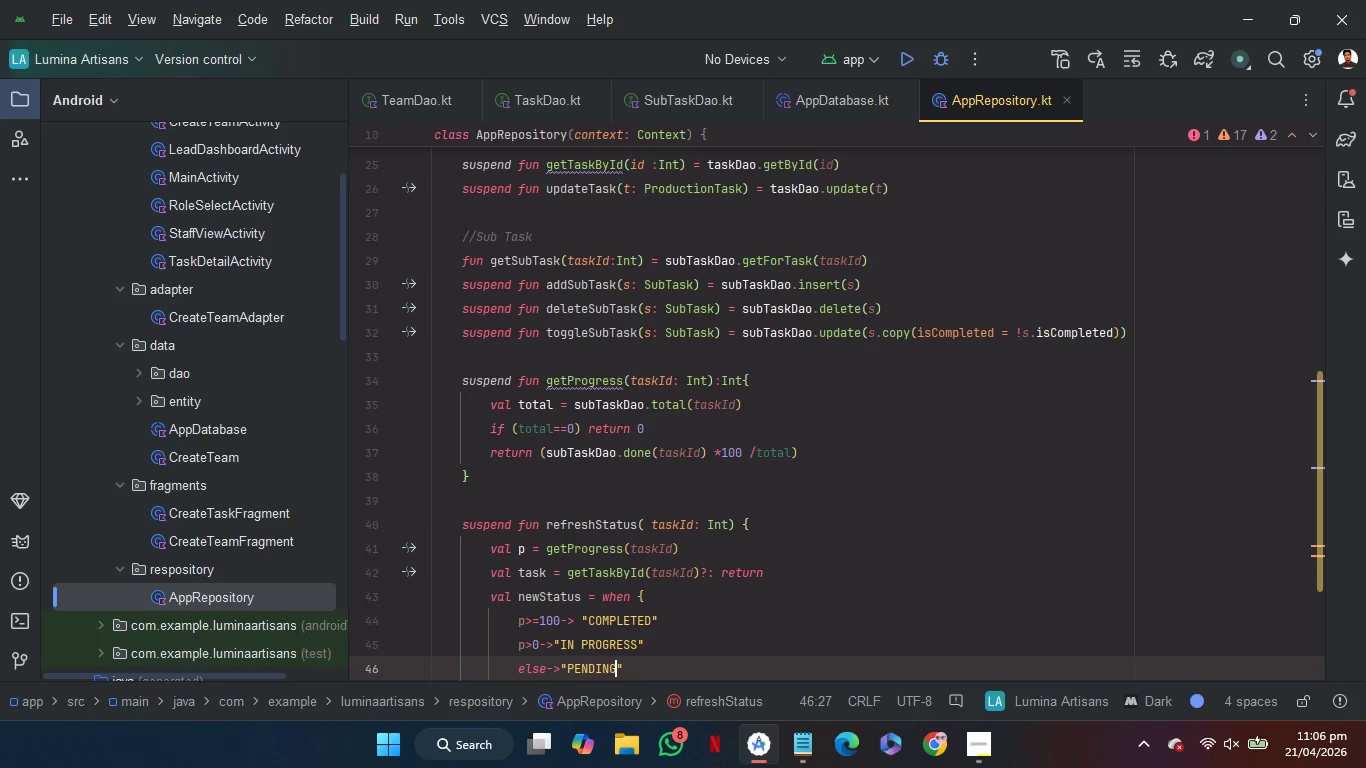 
key(ArrowRight)
 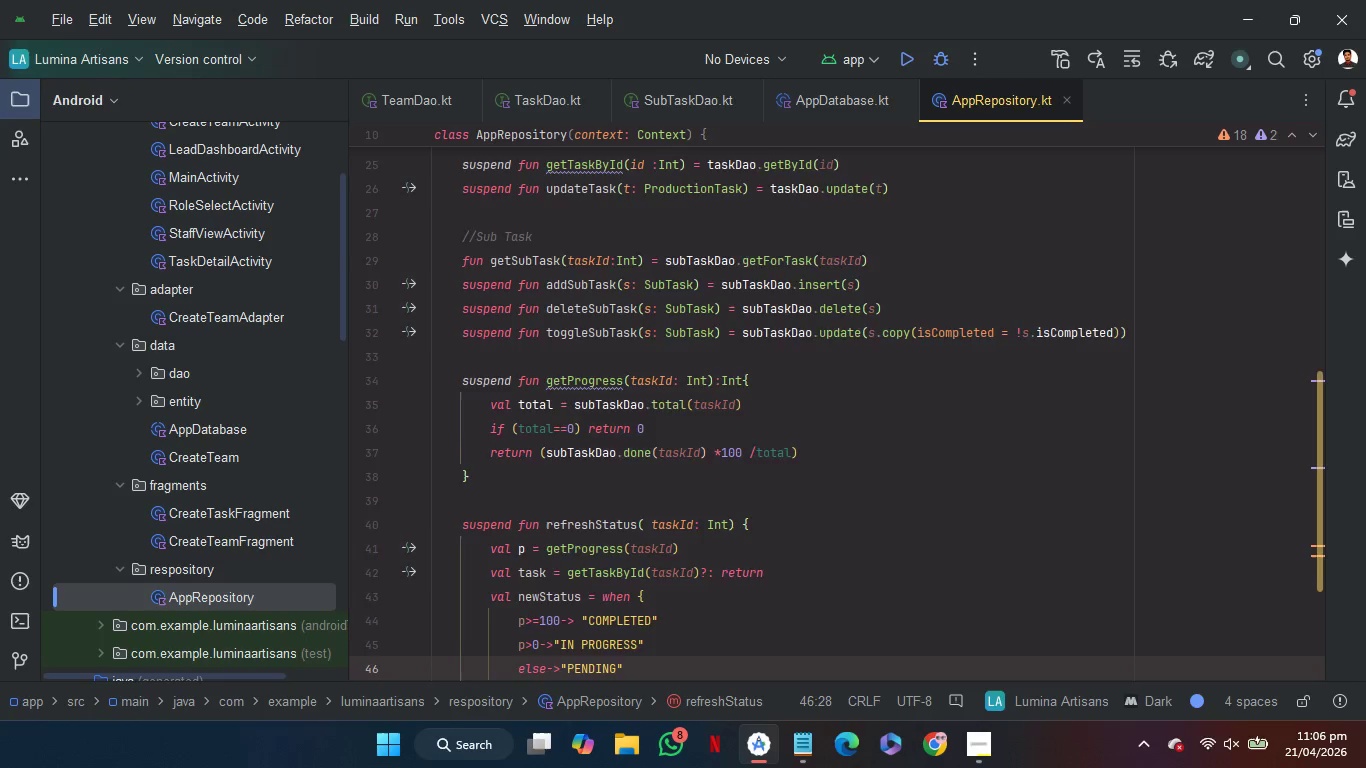 
key(ArrowDown)
 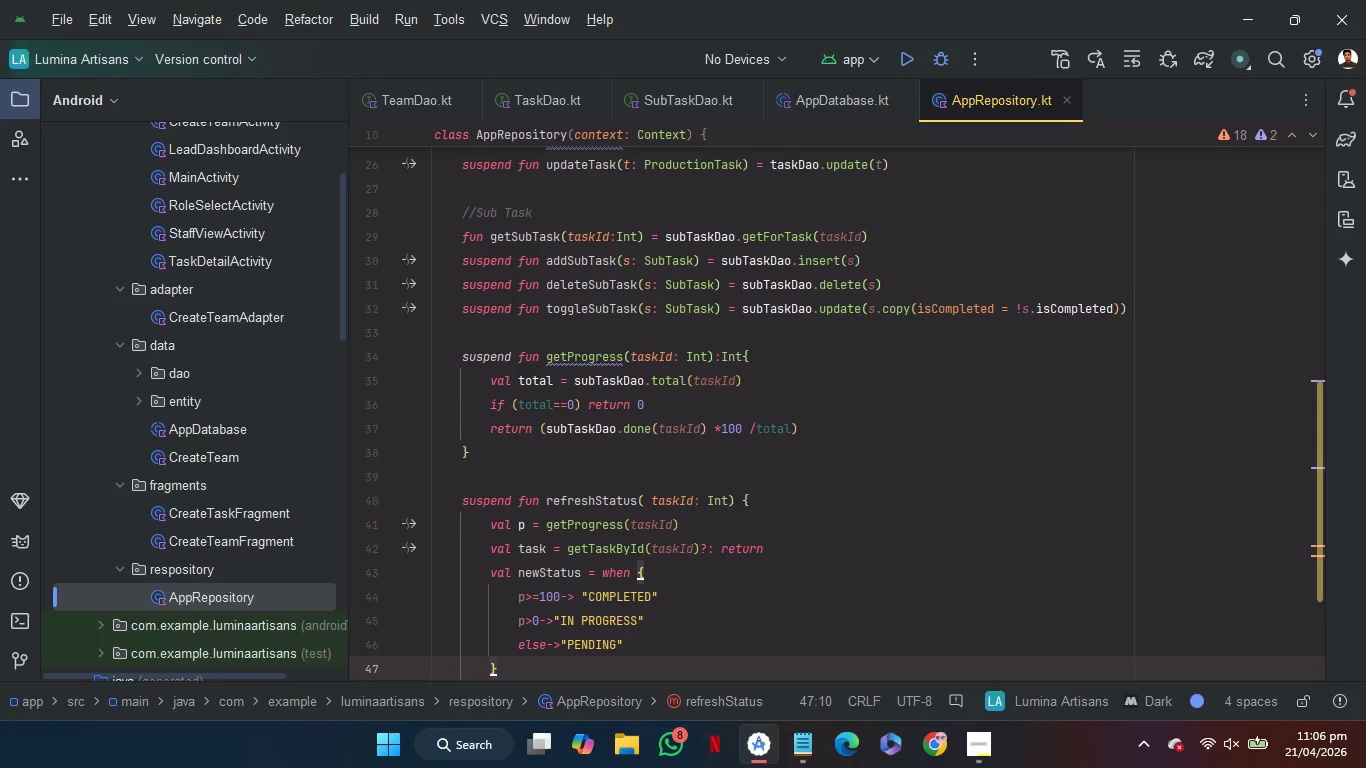 
key(ArrowDown)
 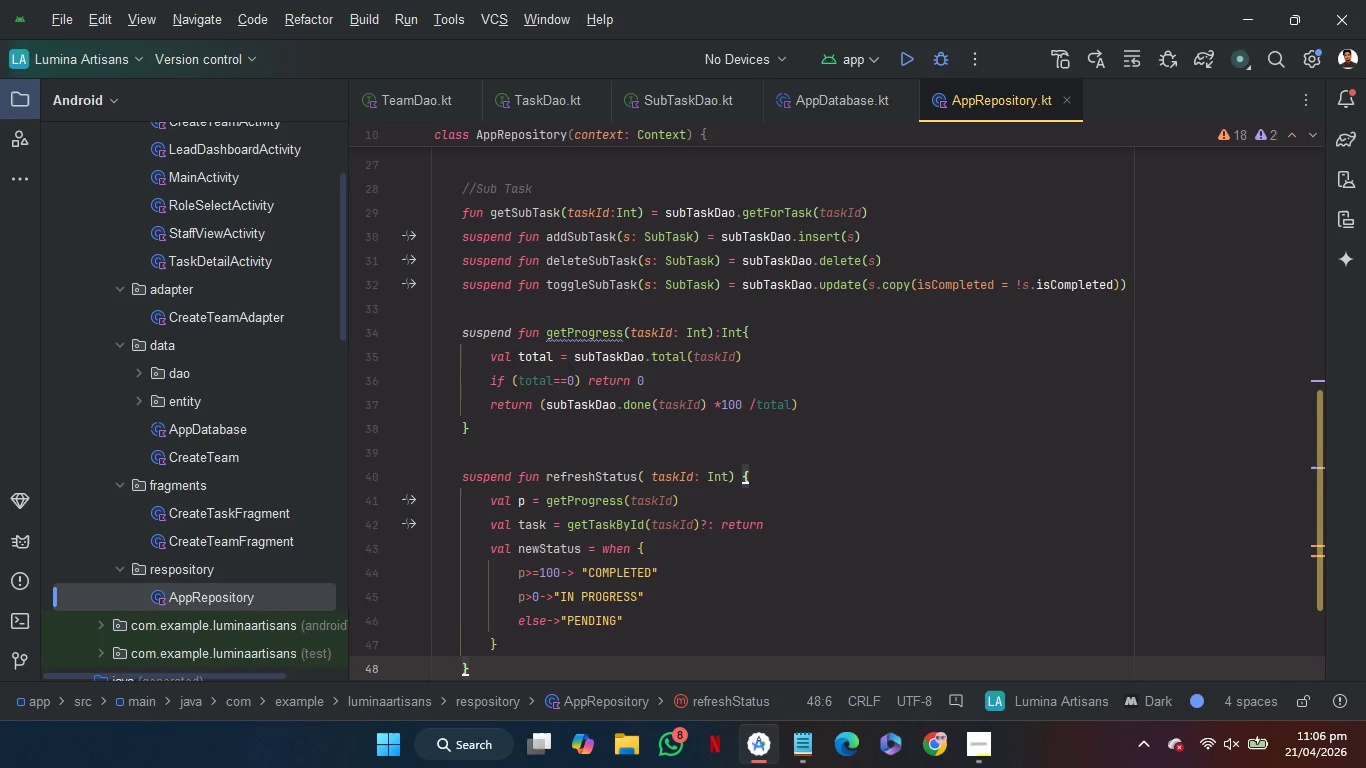 
key(ArrowUp)
 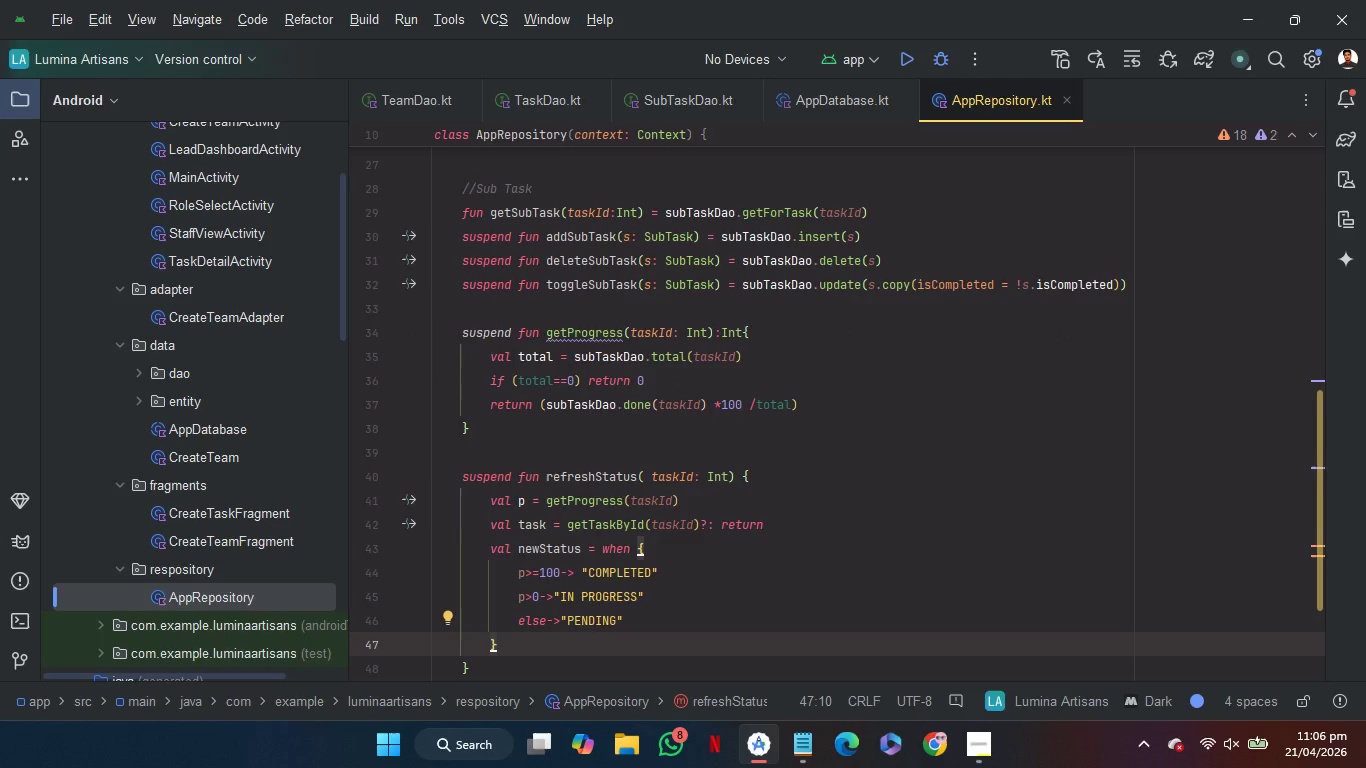 
key(Enter)
 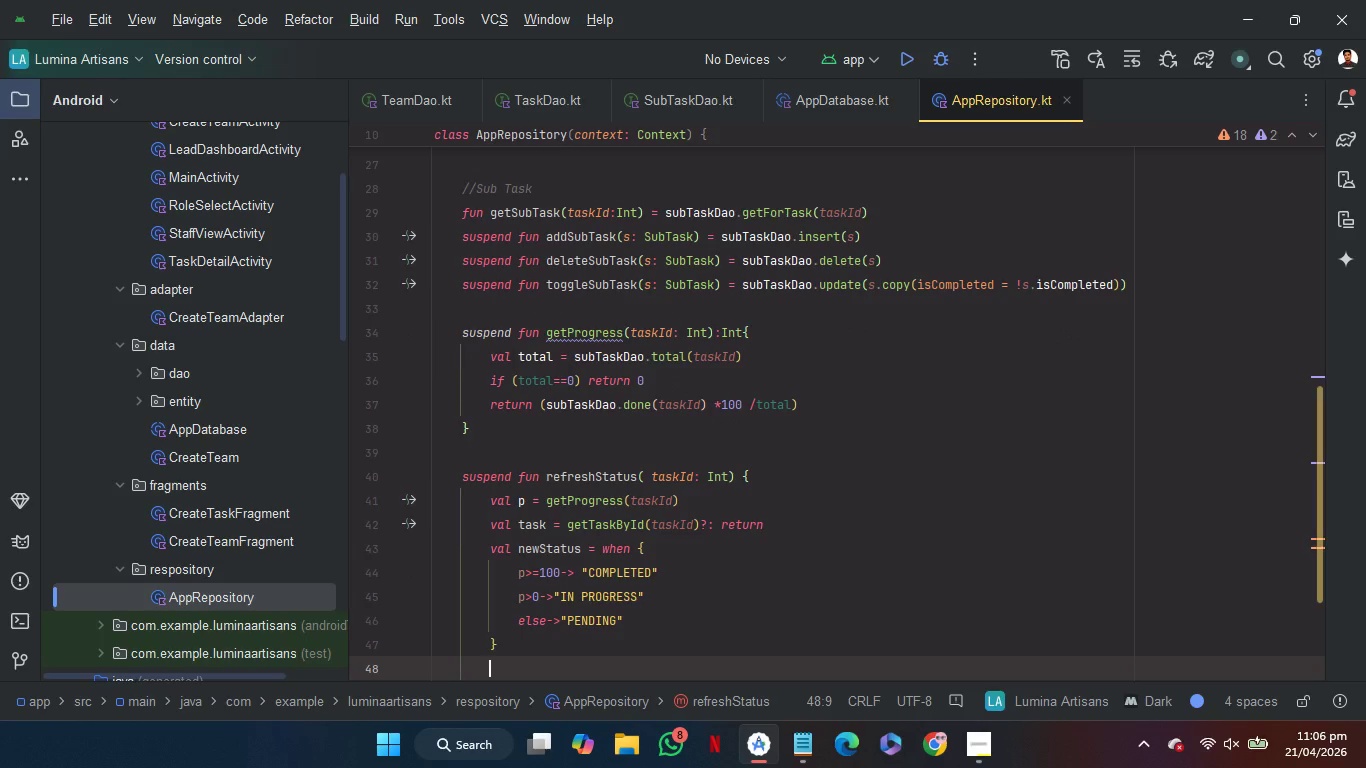 
type(up)
 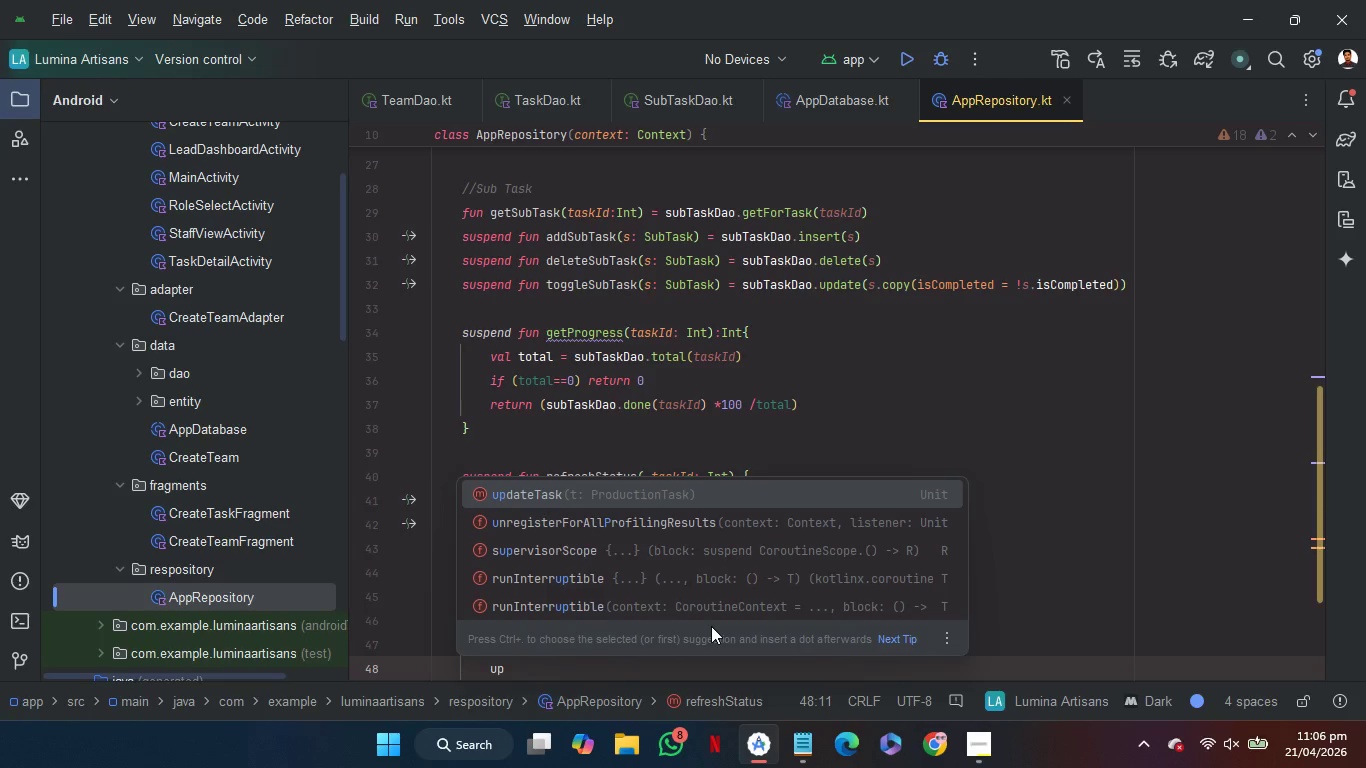 
key(Enter)
 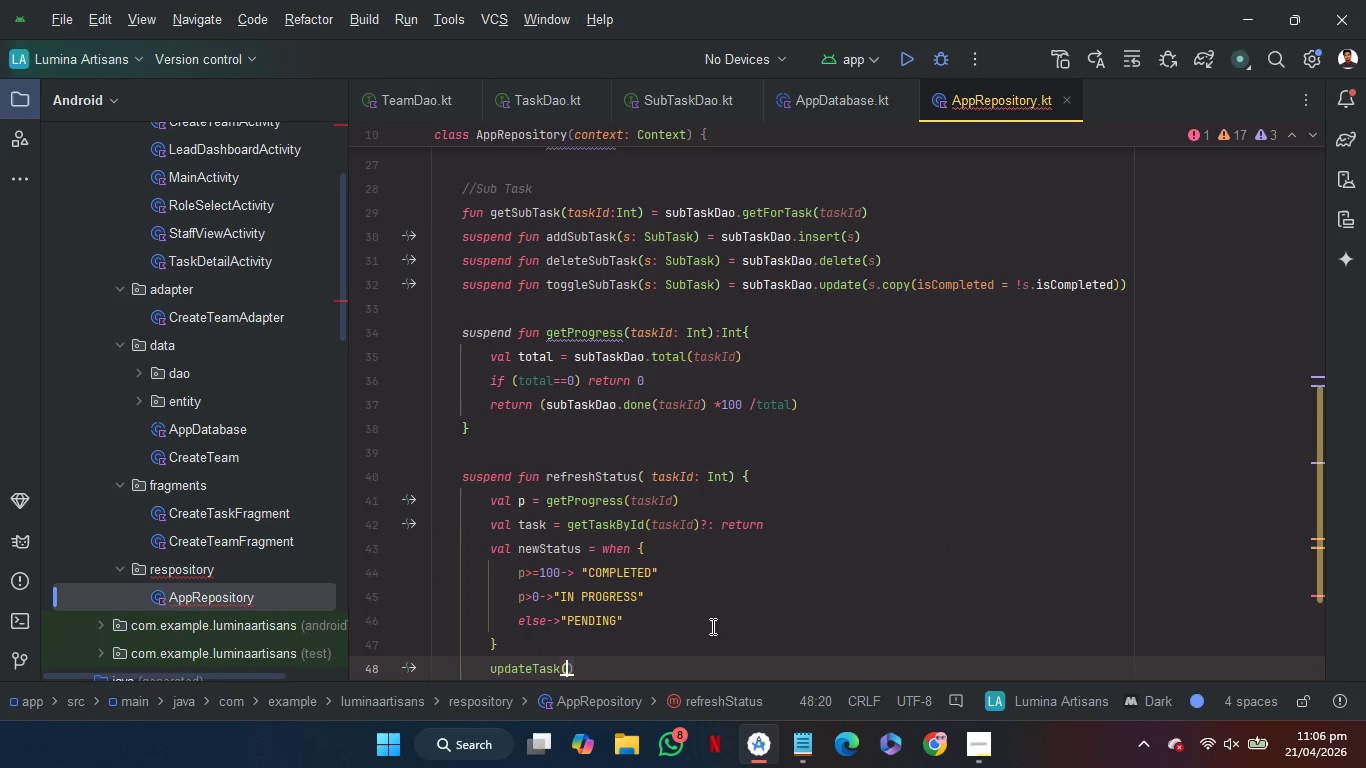 
key(T)
 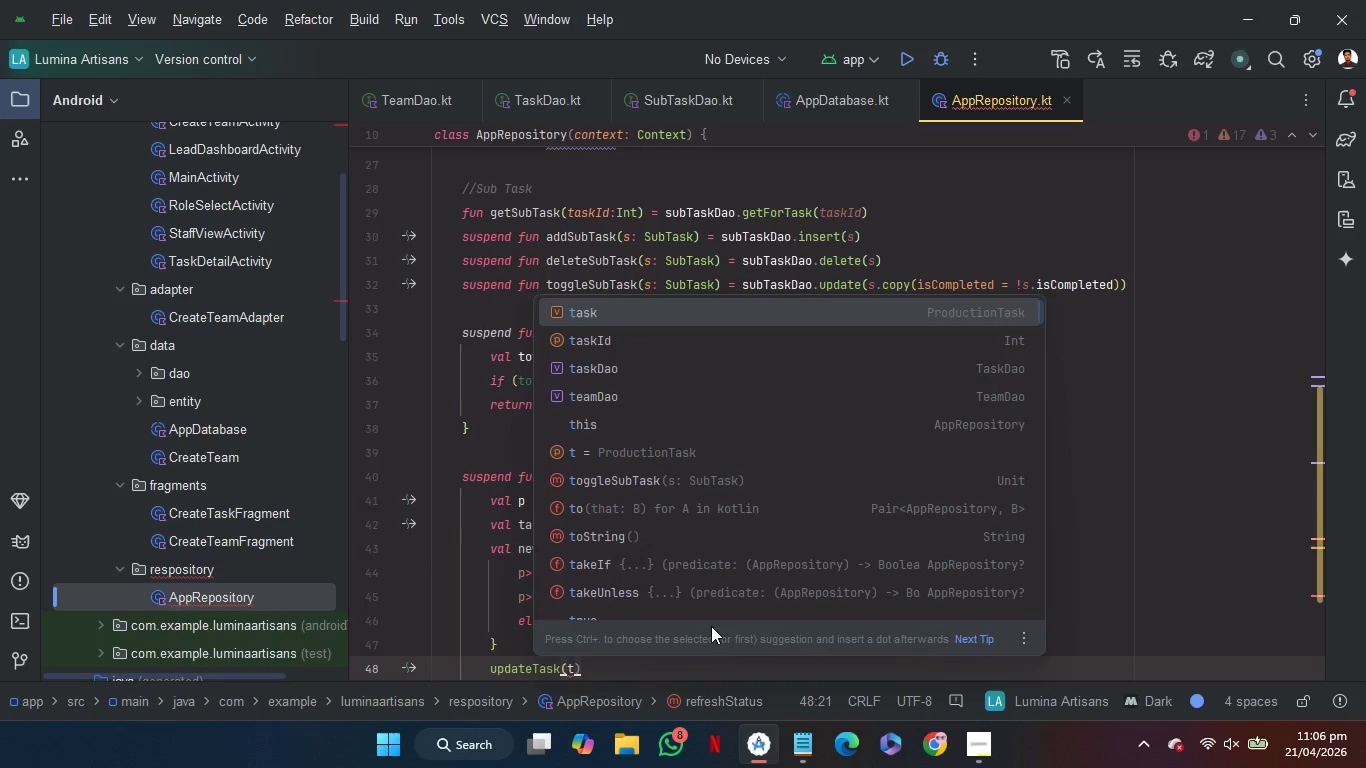 
key(Enter)
 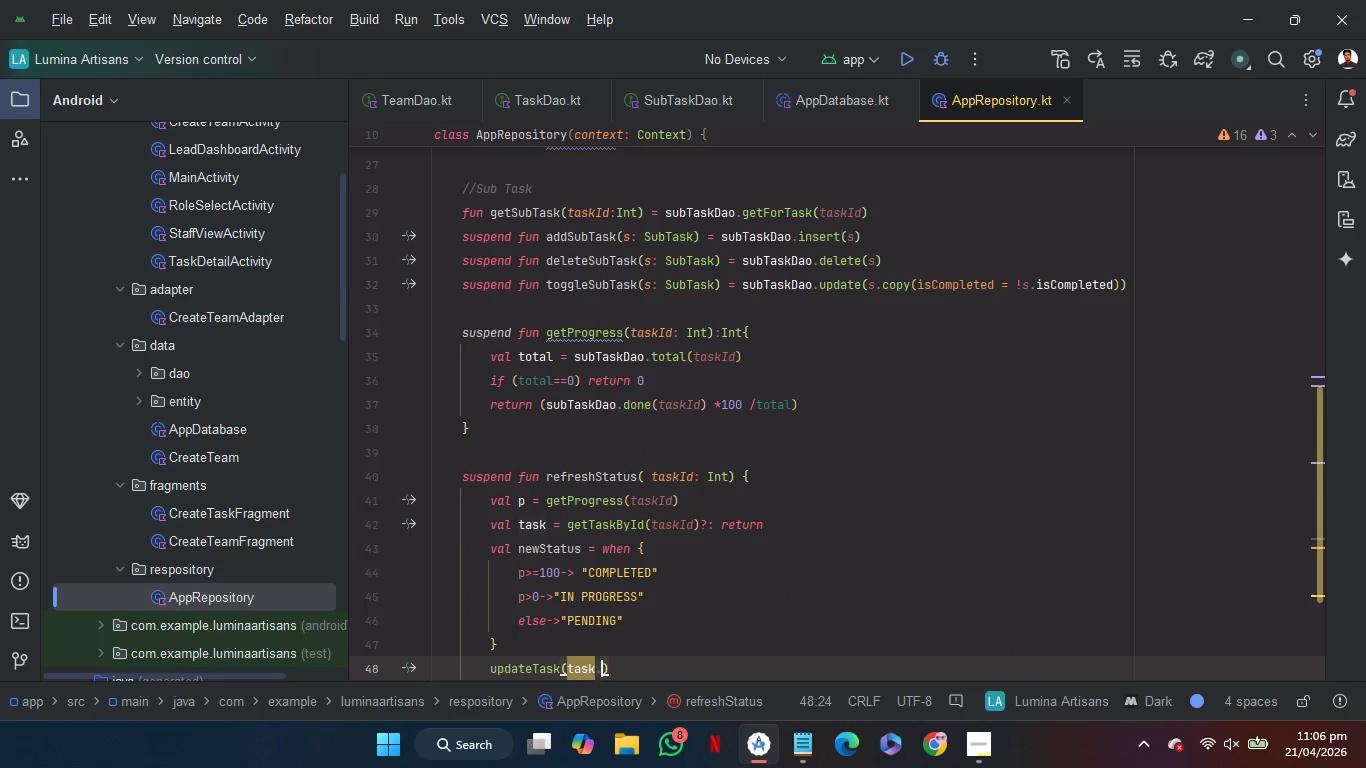 
key(Period)
 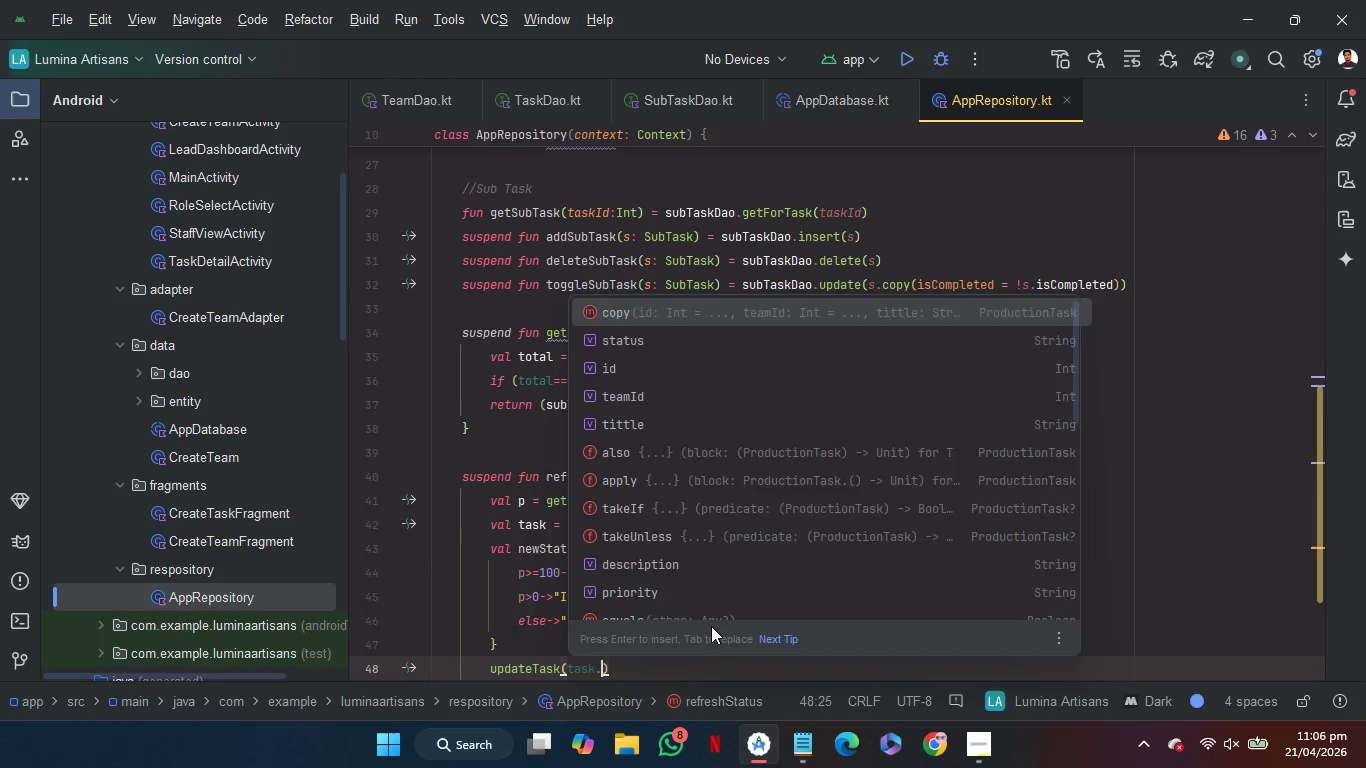 
key(C)
 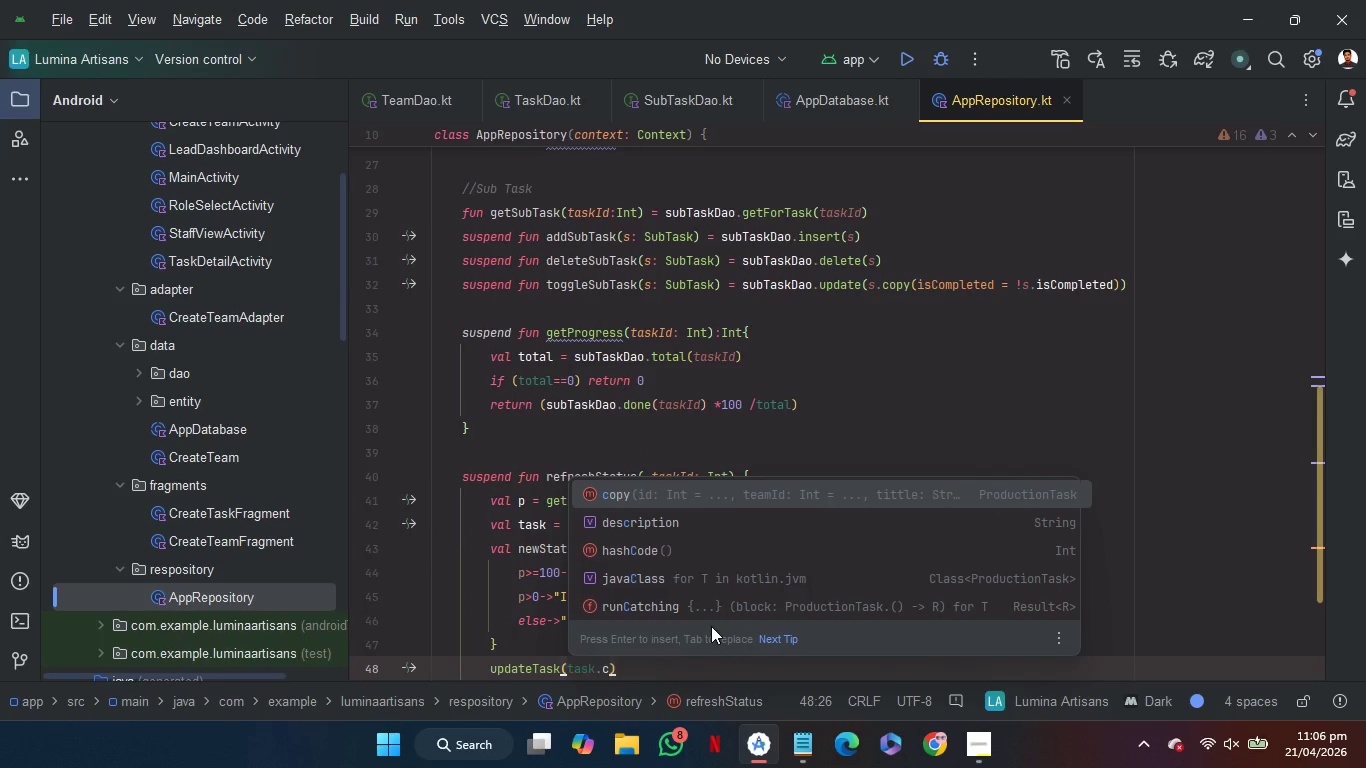 
key(Enter)
 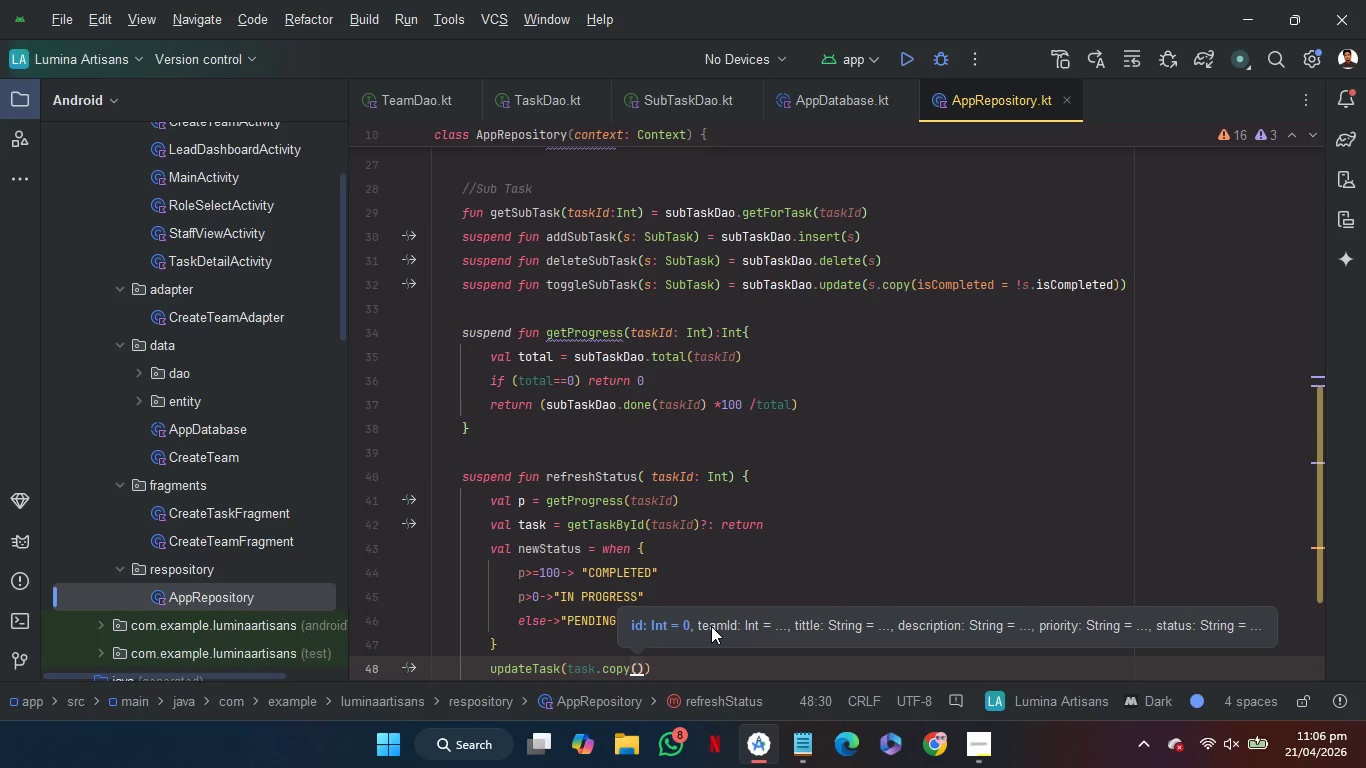 
key(S)
 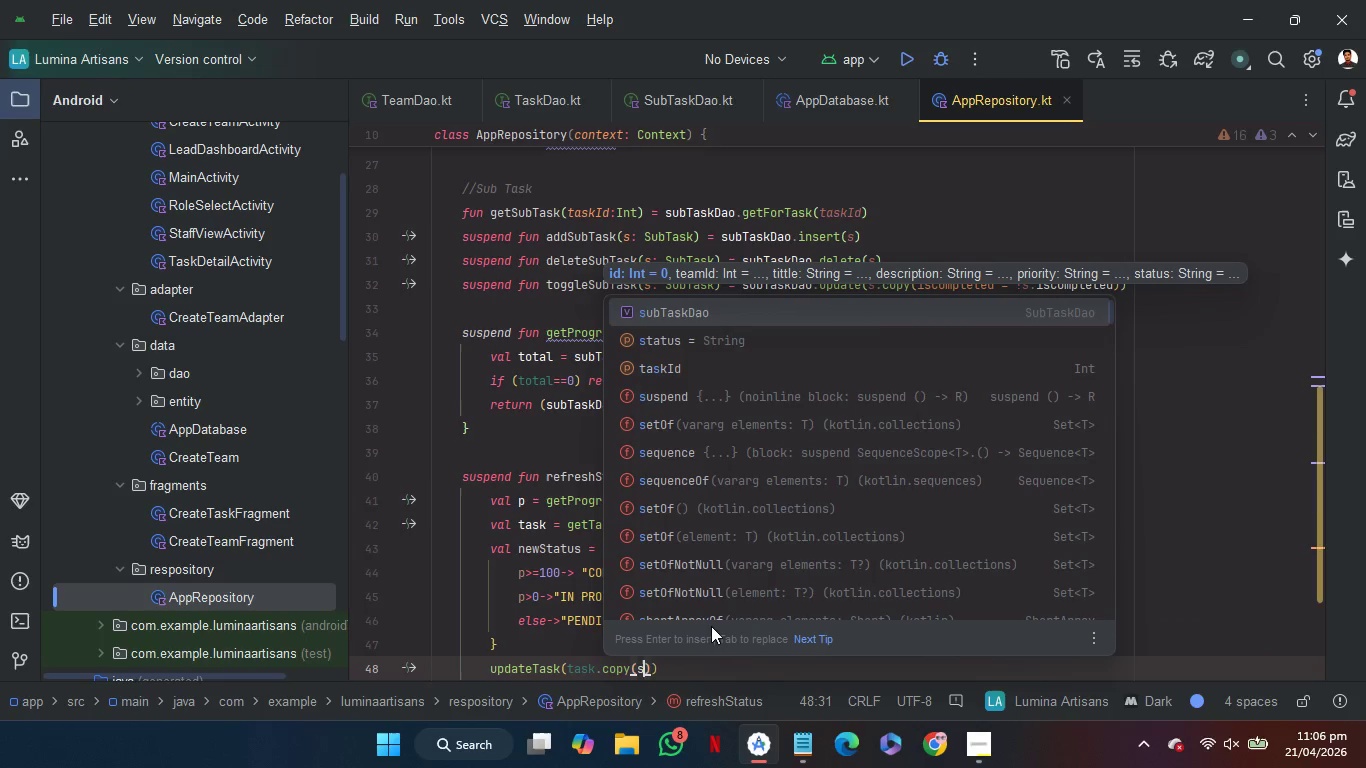 
key(ArrowDown)
 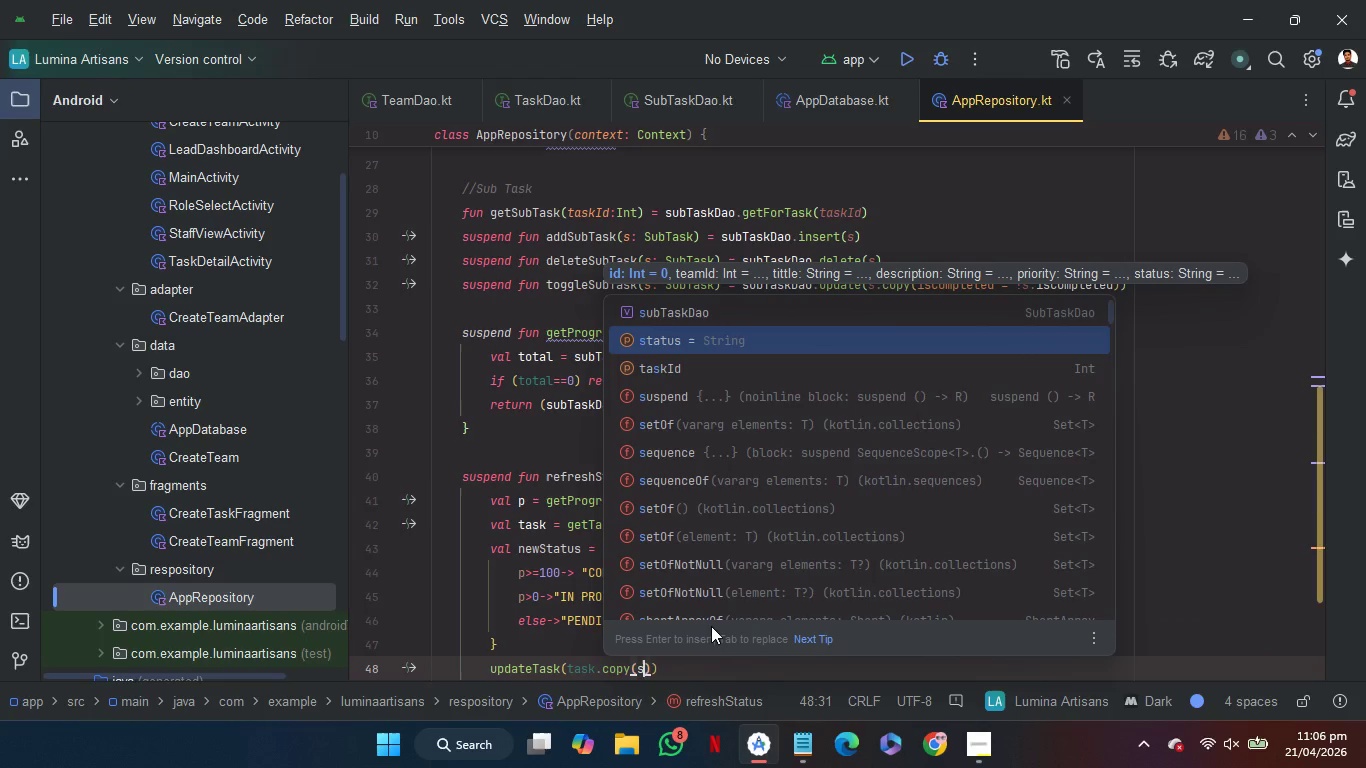 
key(Enter)
 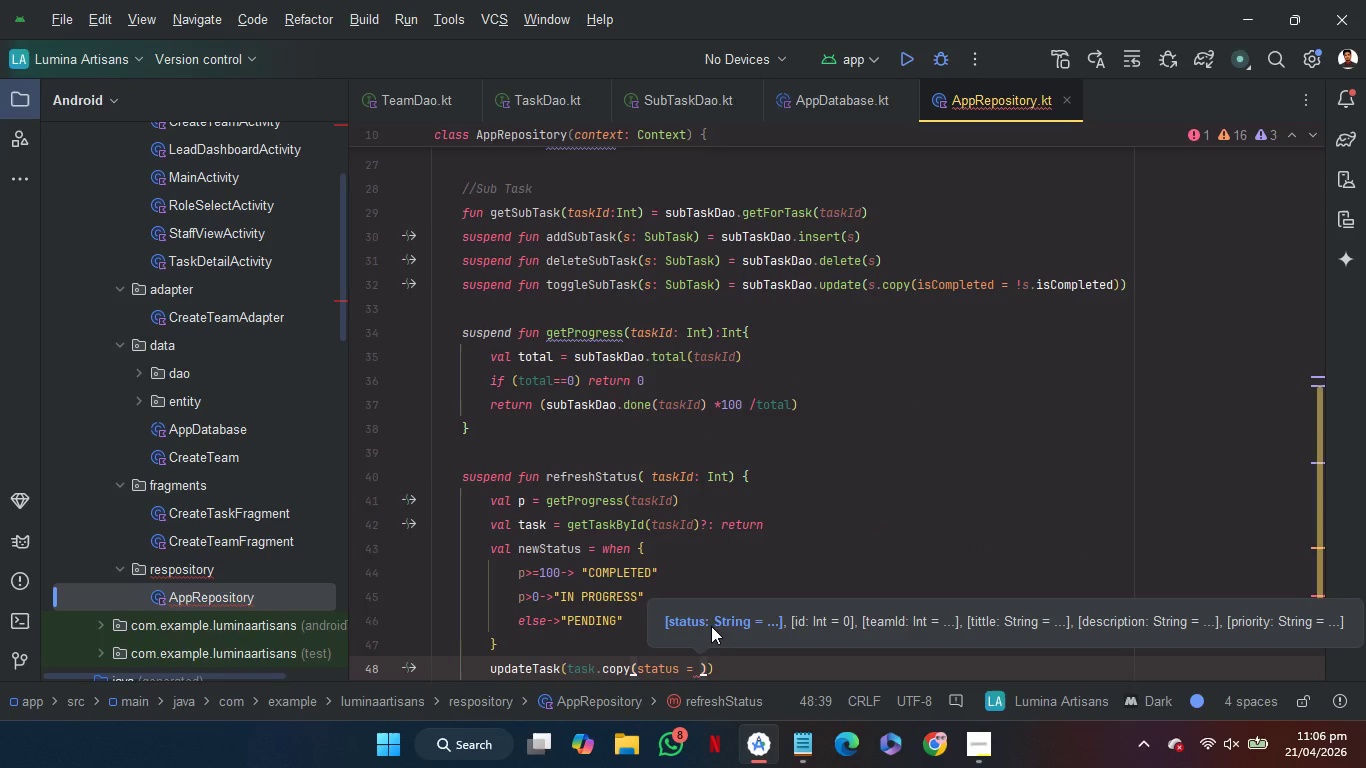 
type(ne)
 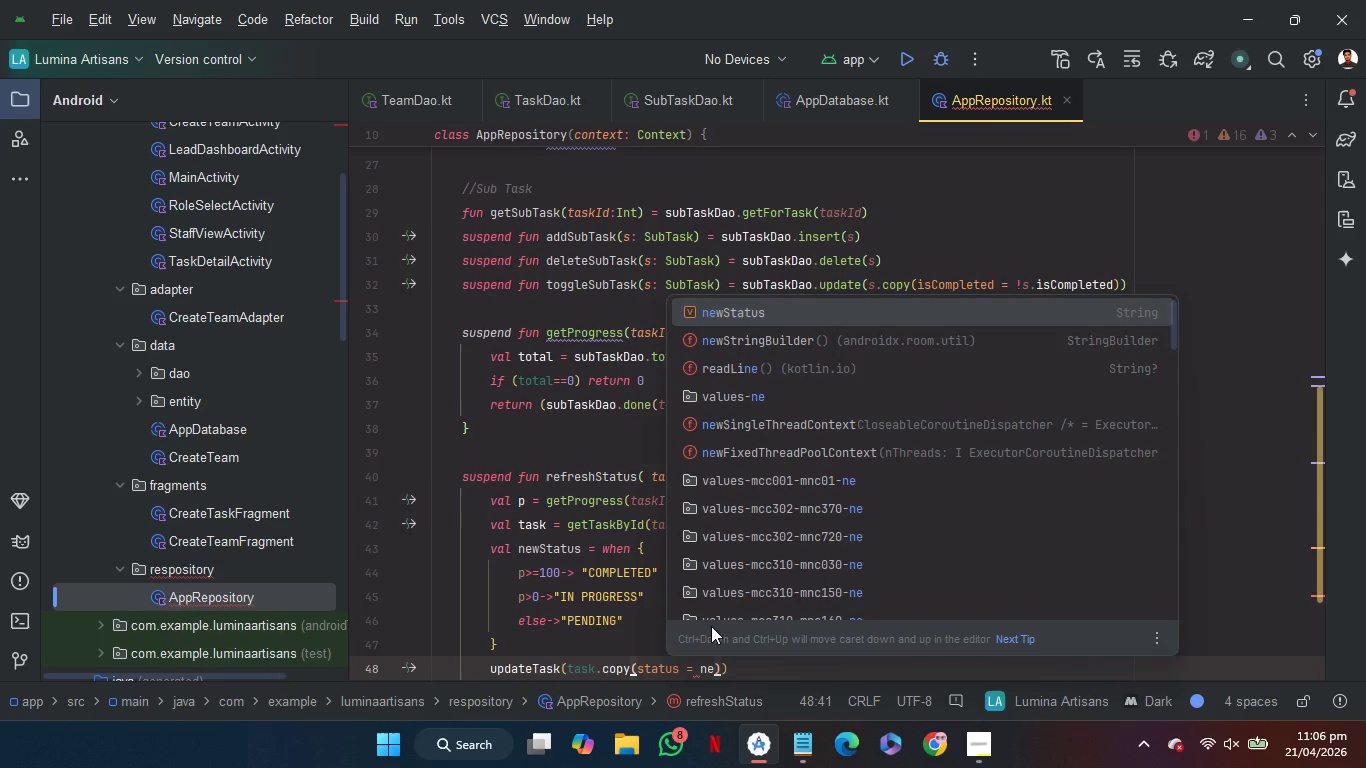 
key(Enter)
 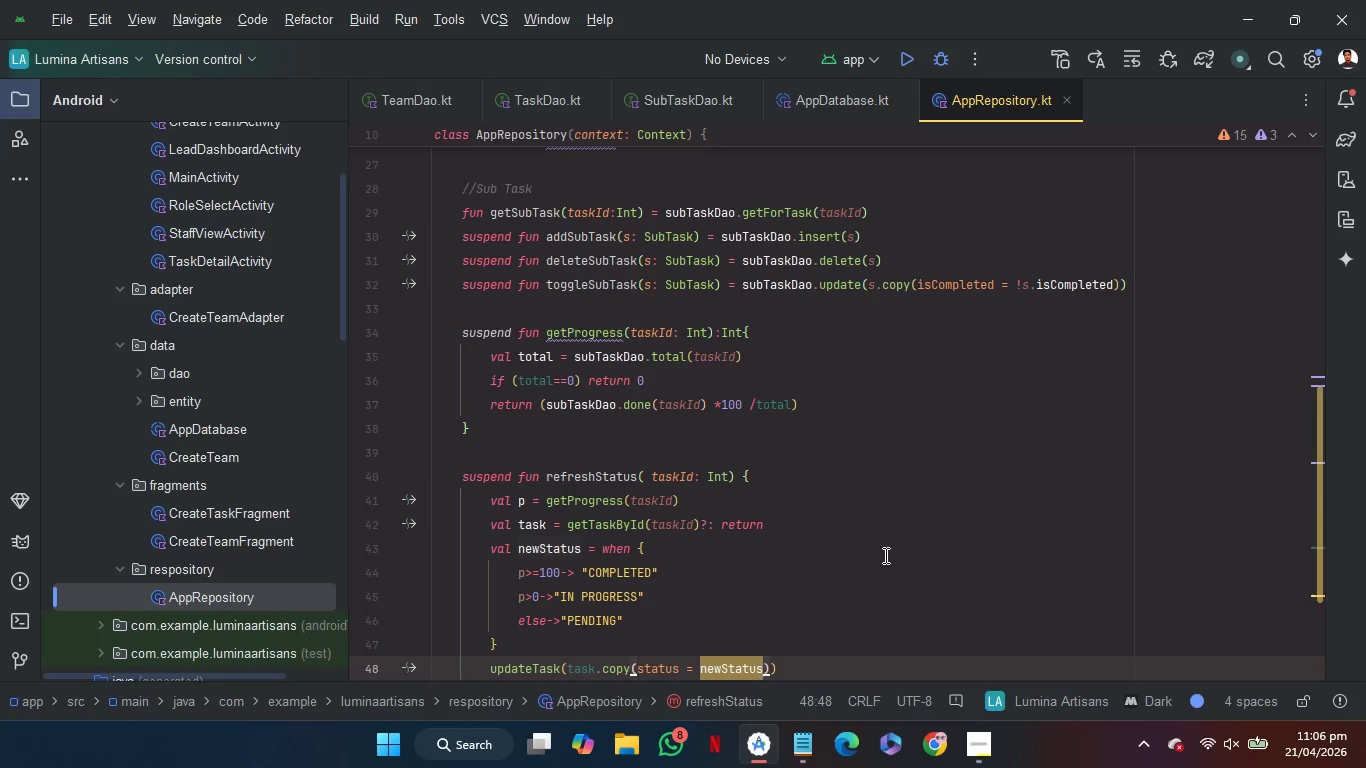 
wait(7.94)
 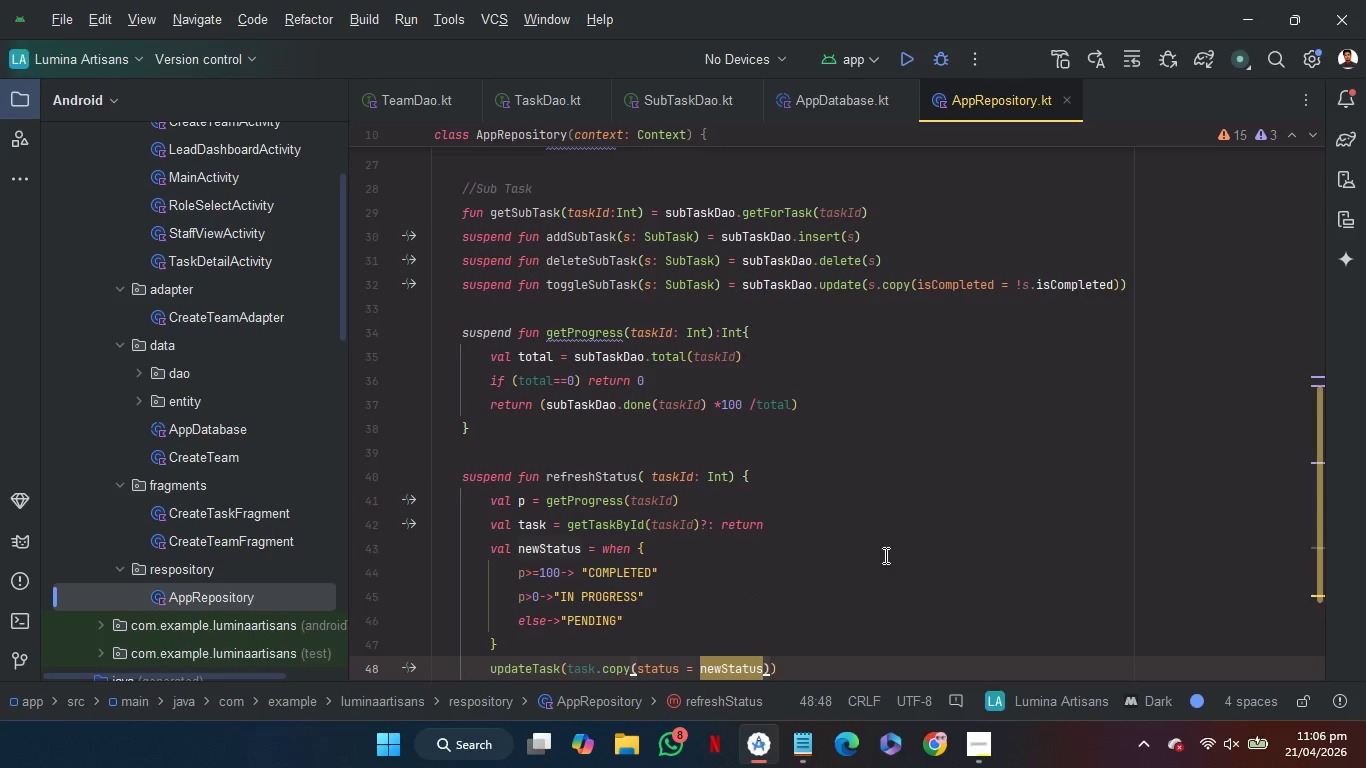 
scroll: coordinate [892, 559], scroll_direction: down, amount: 4.0
 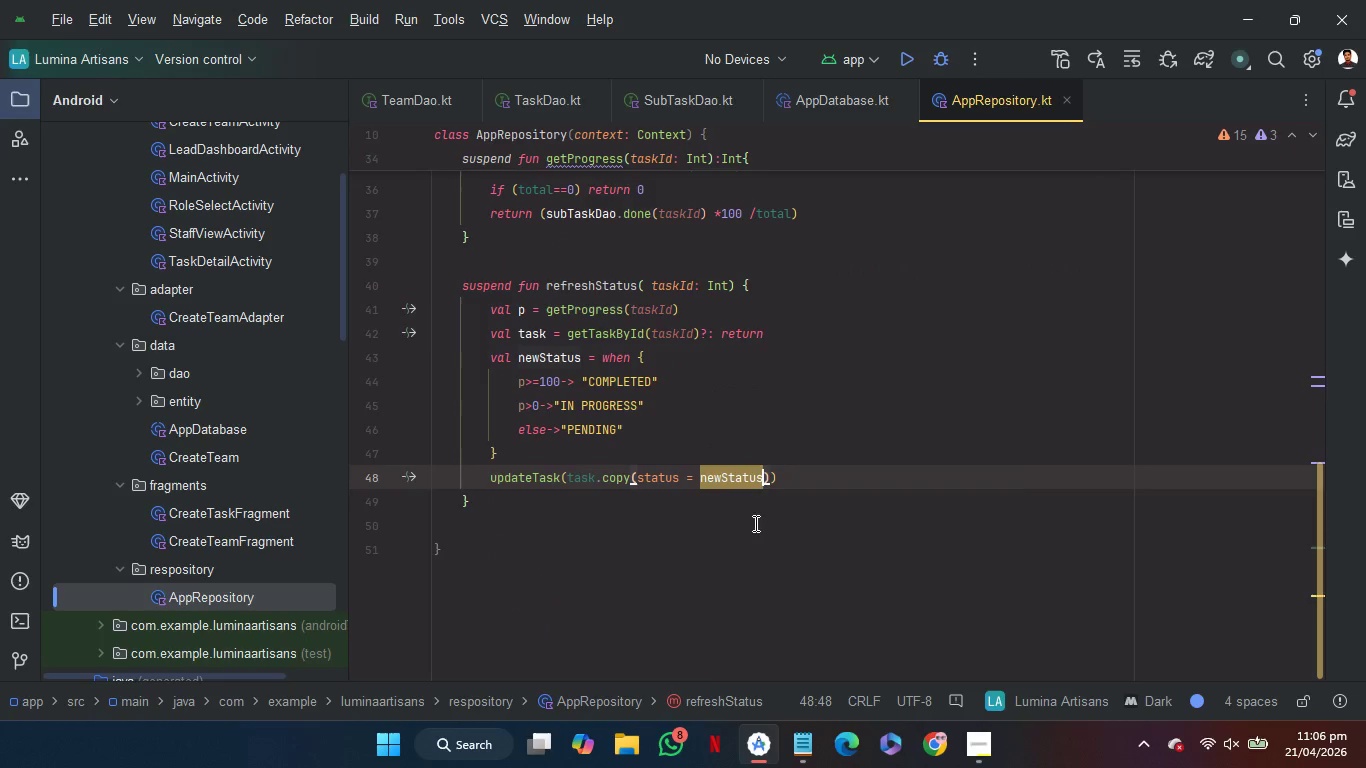 
left_click([754, 522])
 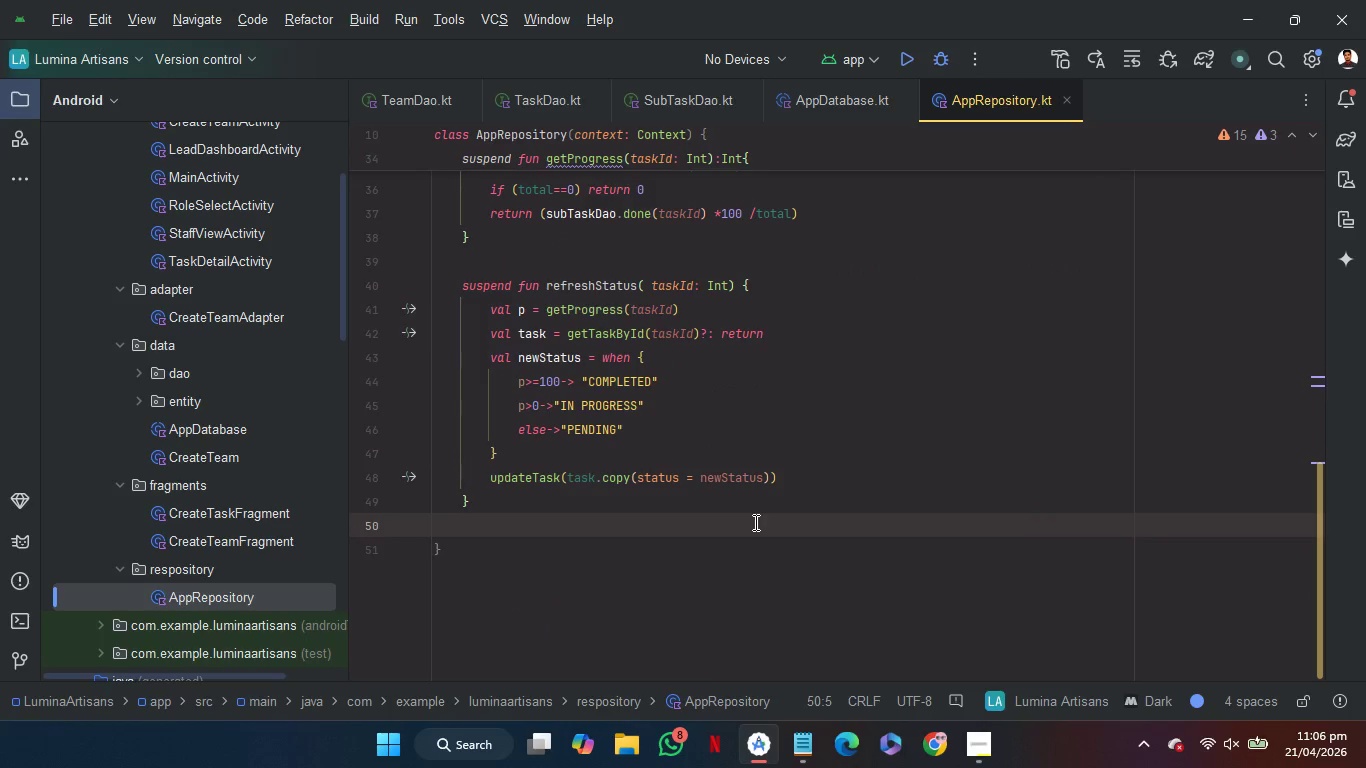 
key(Backspace)
 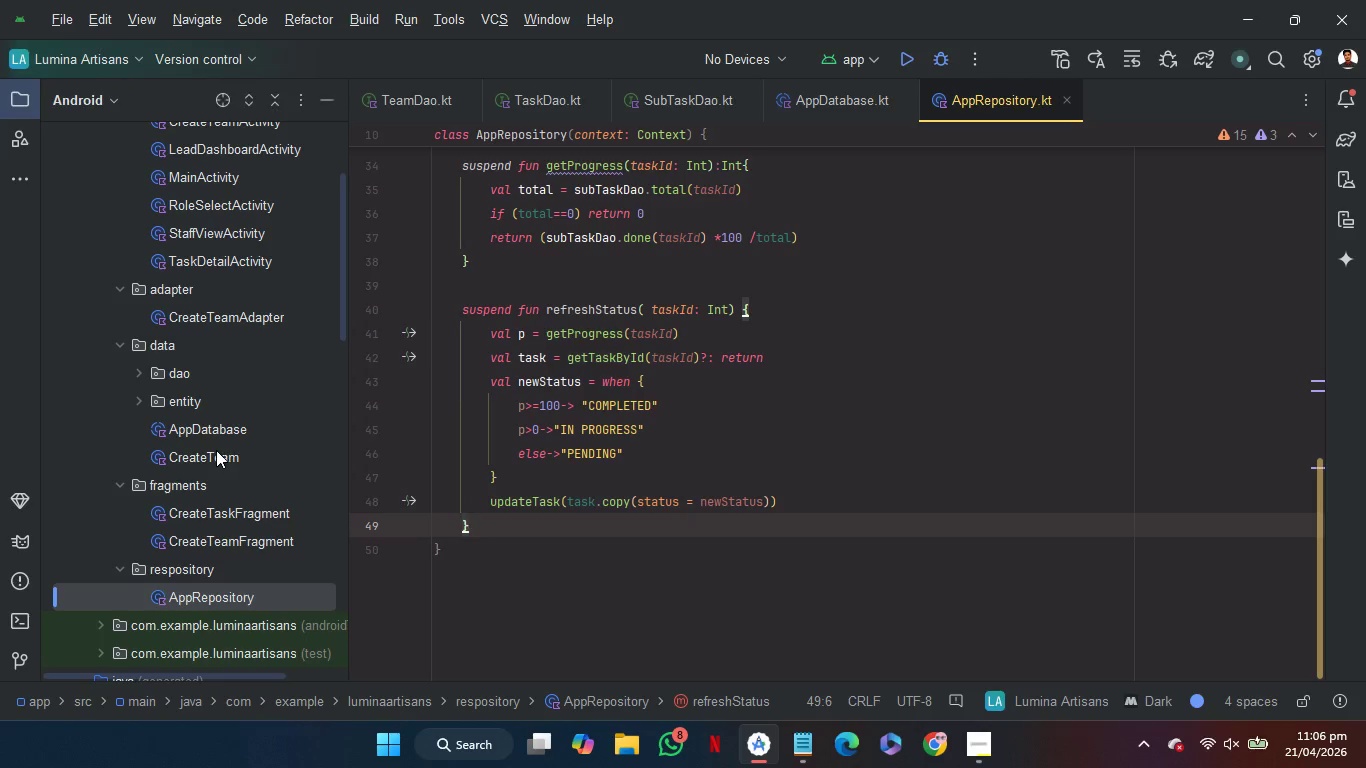 
scroll: coordinate [216, 450], scroll_direction: up, amount: 10.0
 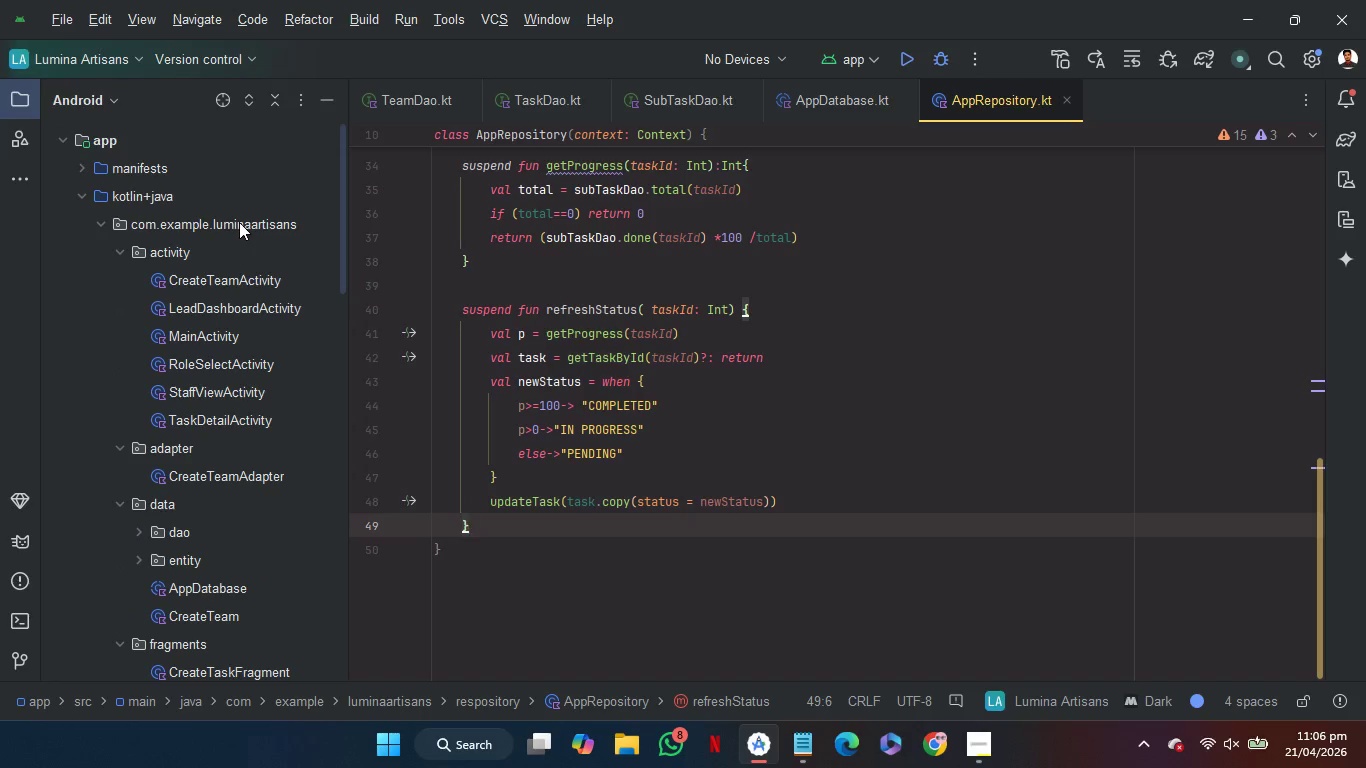 
left_click([239, 222])
 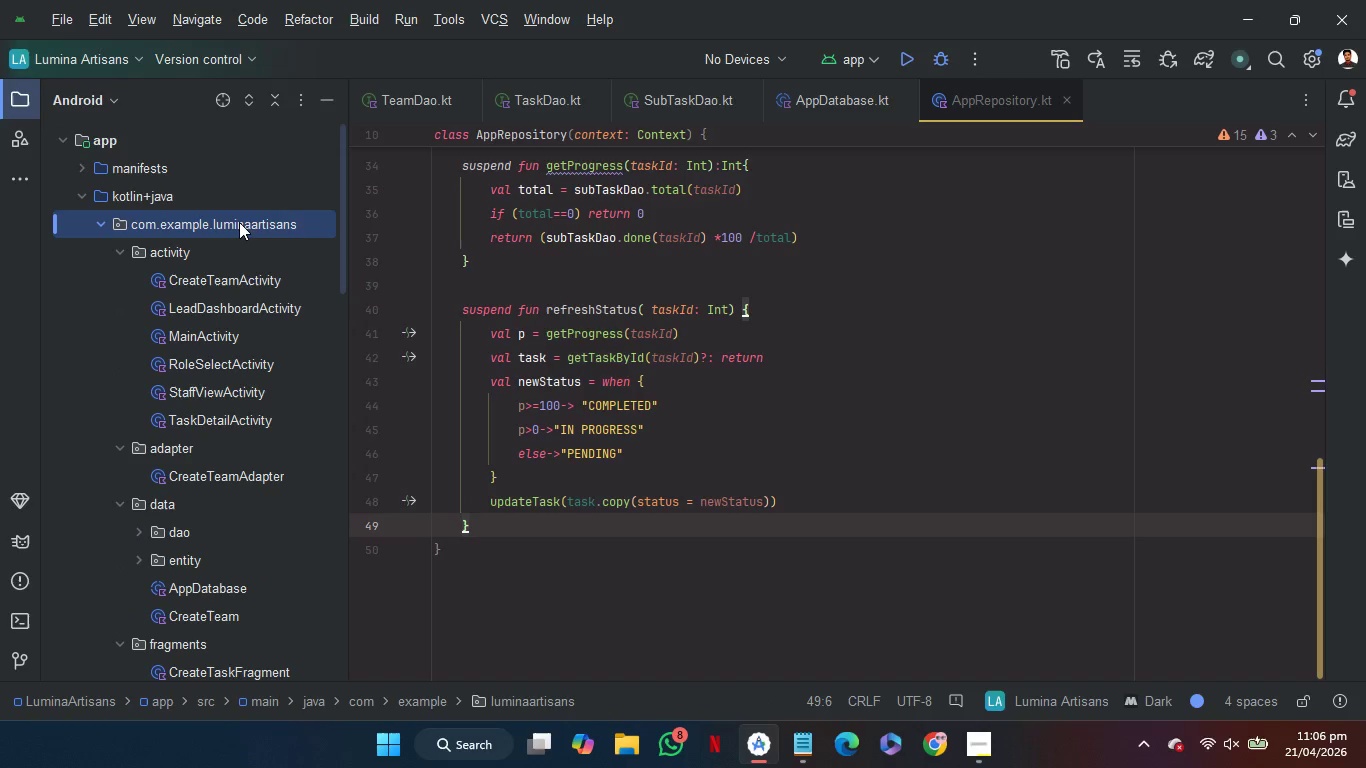 
right_click([239, 222])
 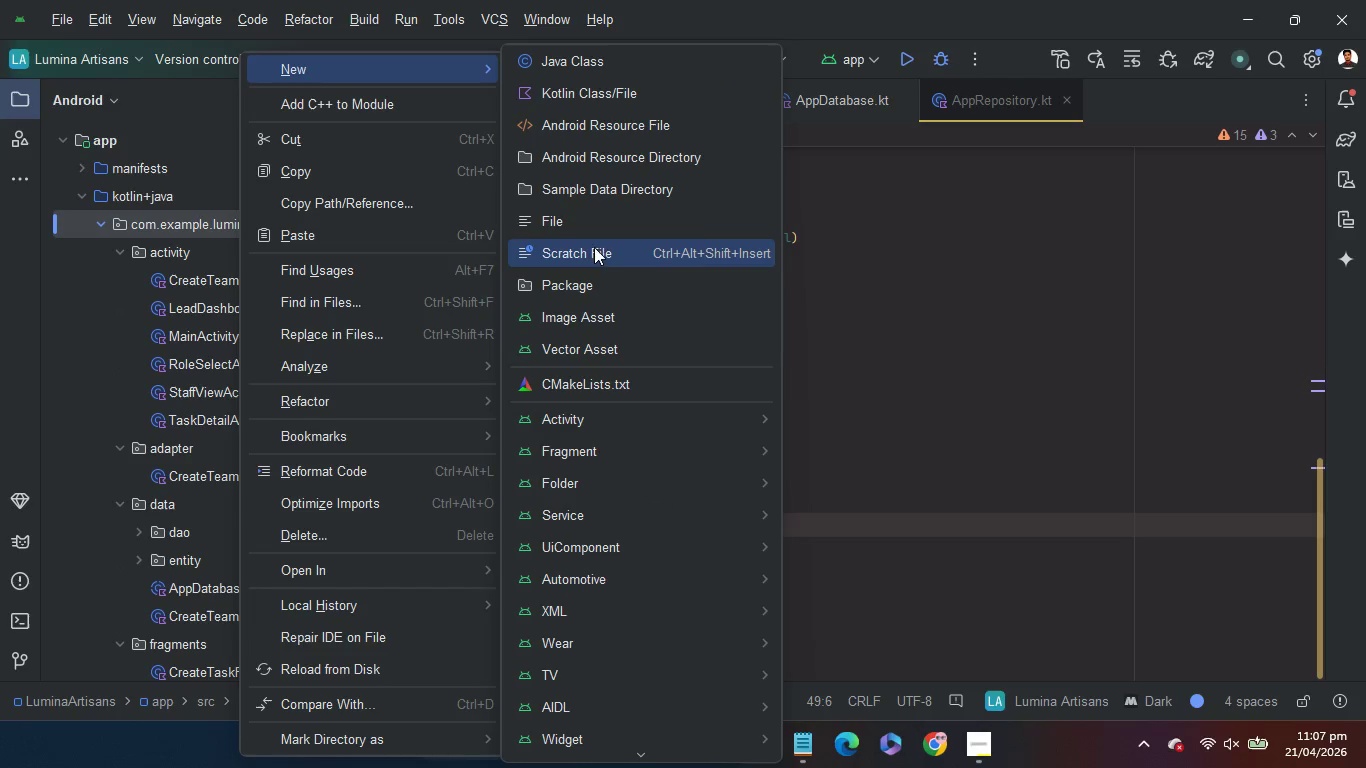 
wait(6.8)
 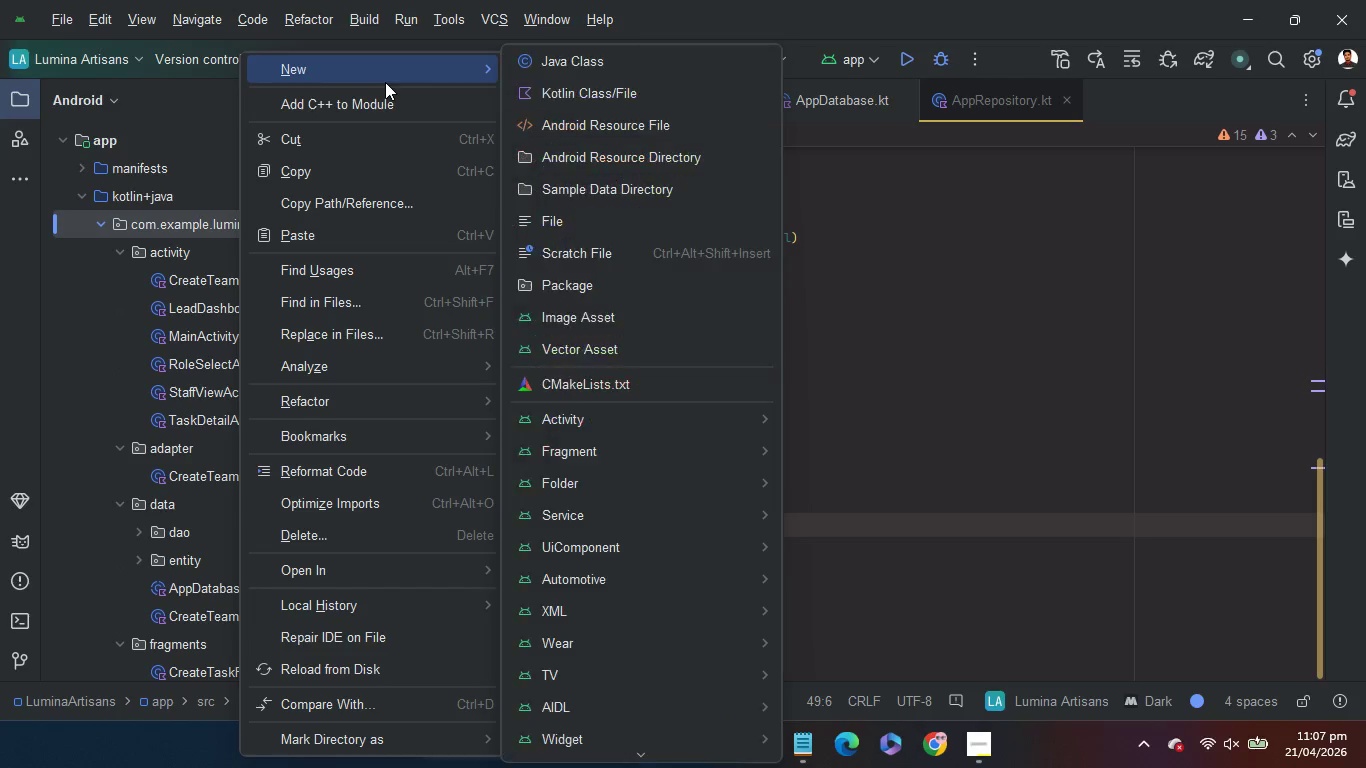 
left_click([597, 279])
 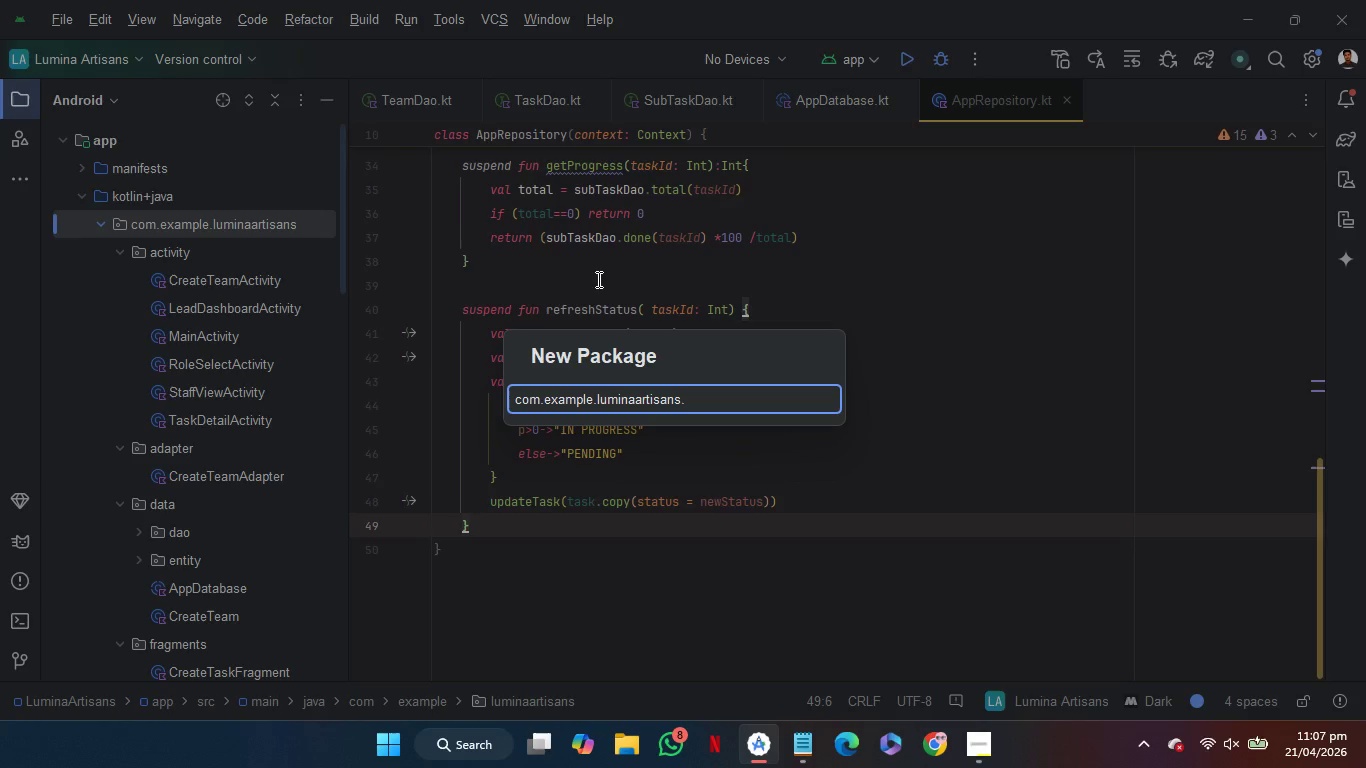 
type(viewmodel)
 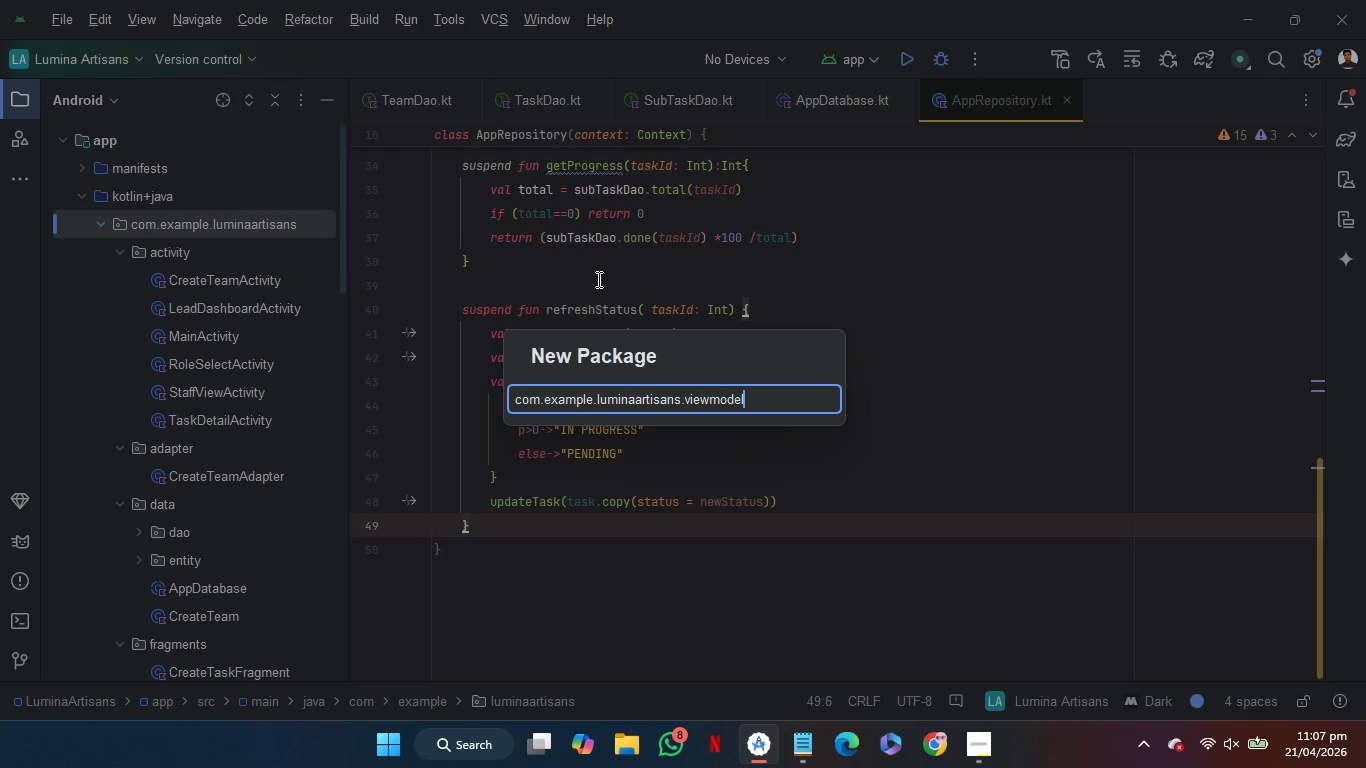 
wait(17.19)
 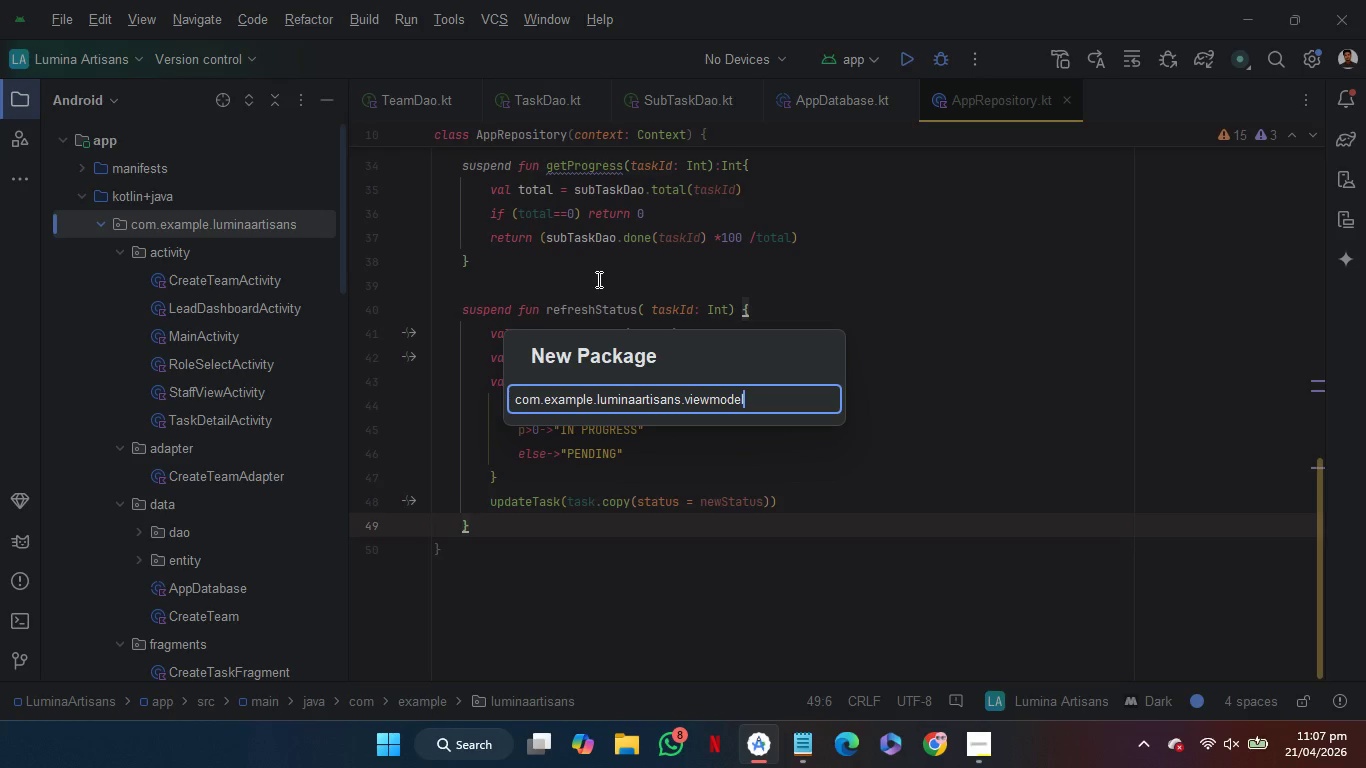 
key(Enter)
 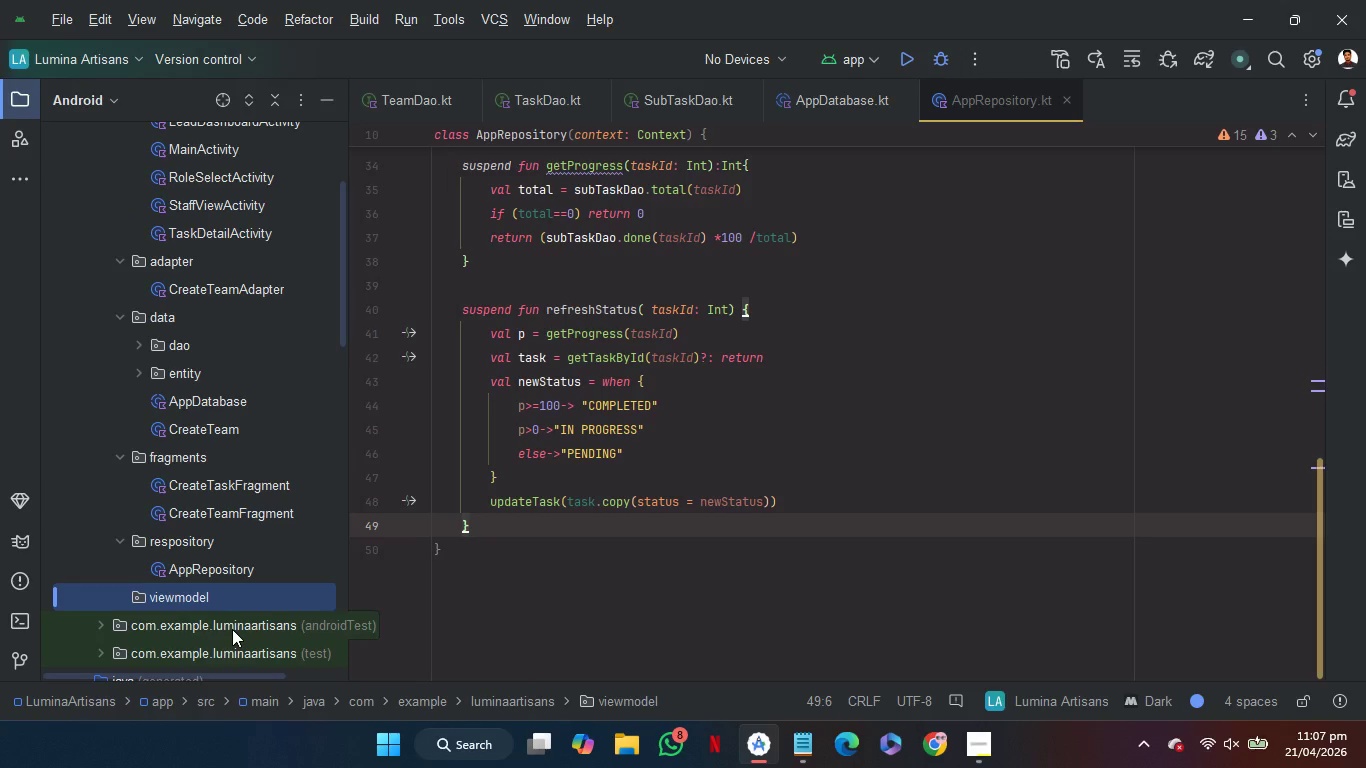 
wait(9.28)
 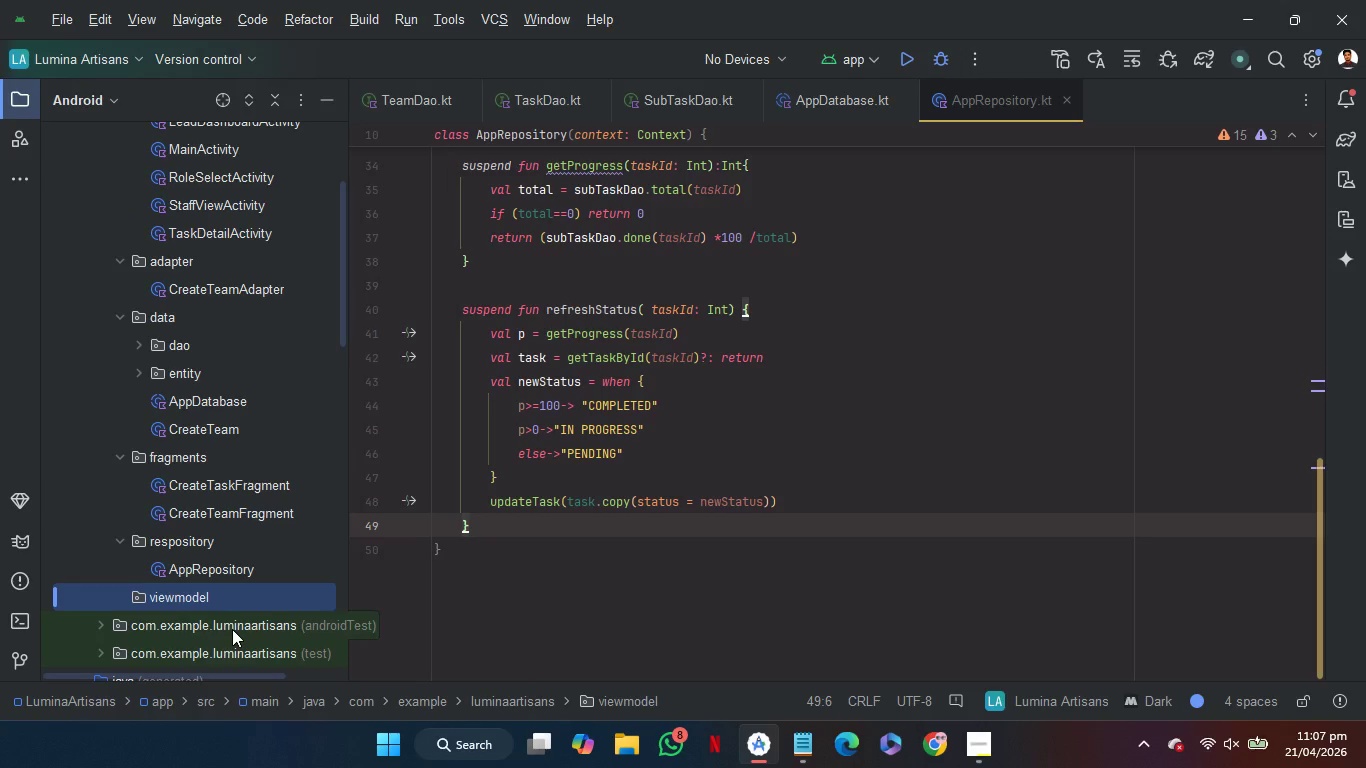 
left_click([242, 595])
 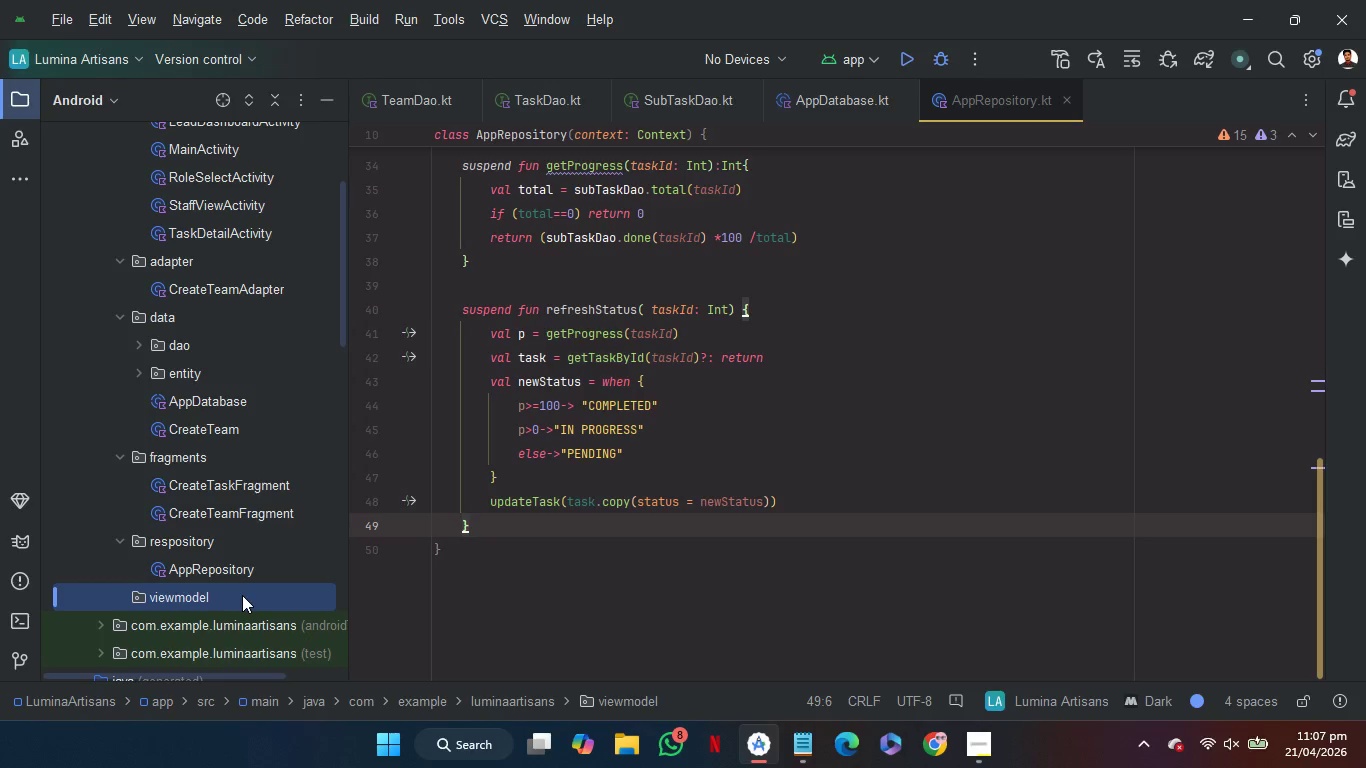 
right_click([242, 595])
 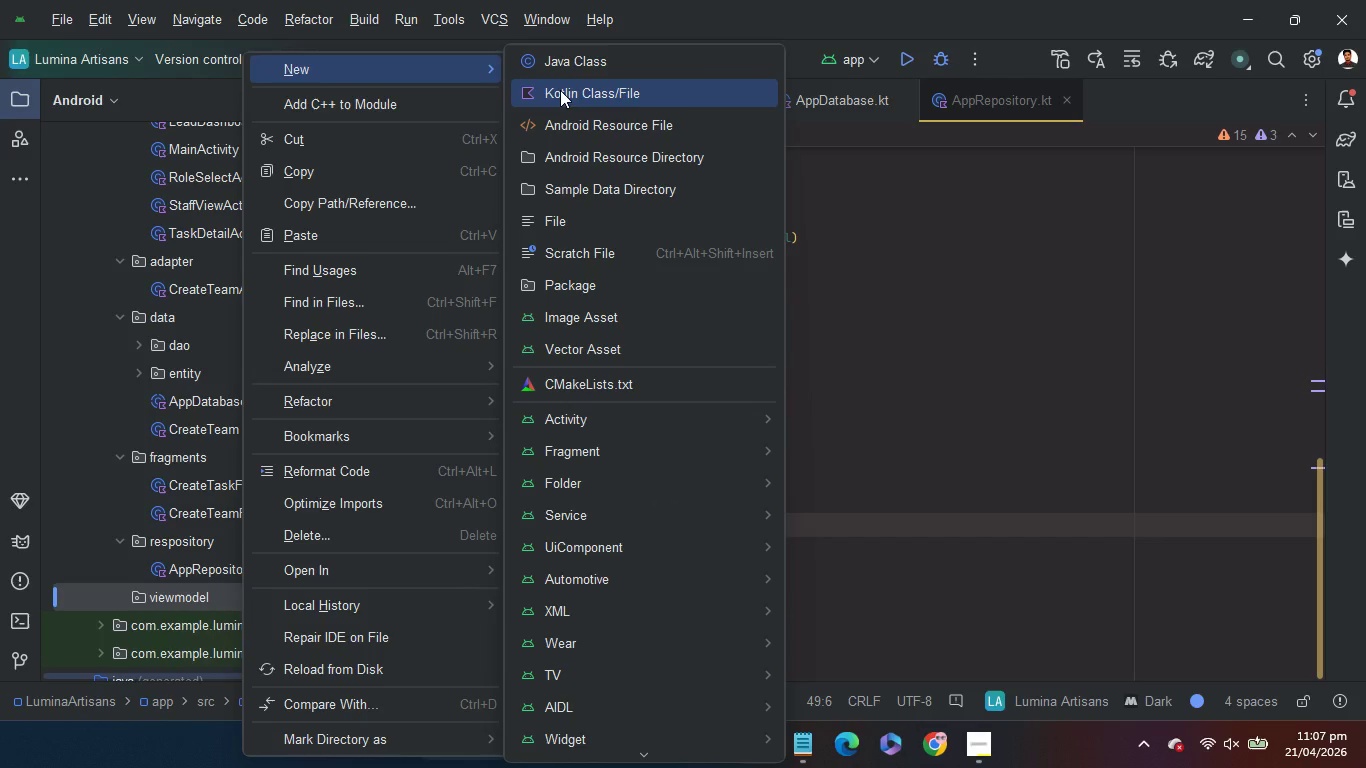 
left_click([560, 90])
 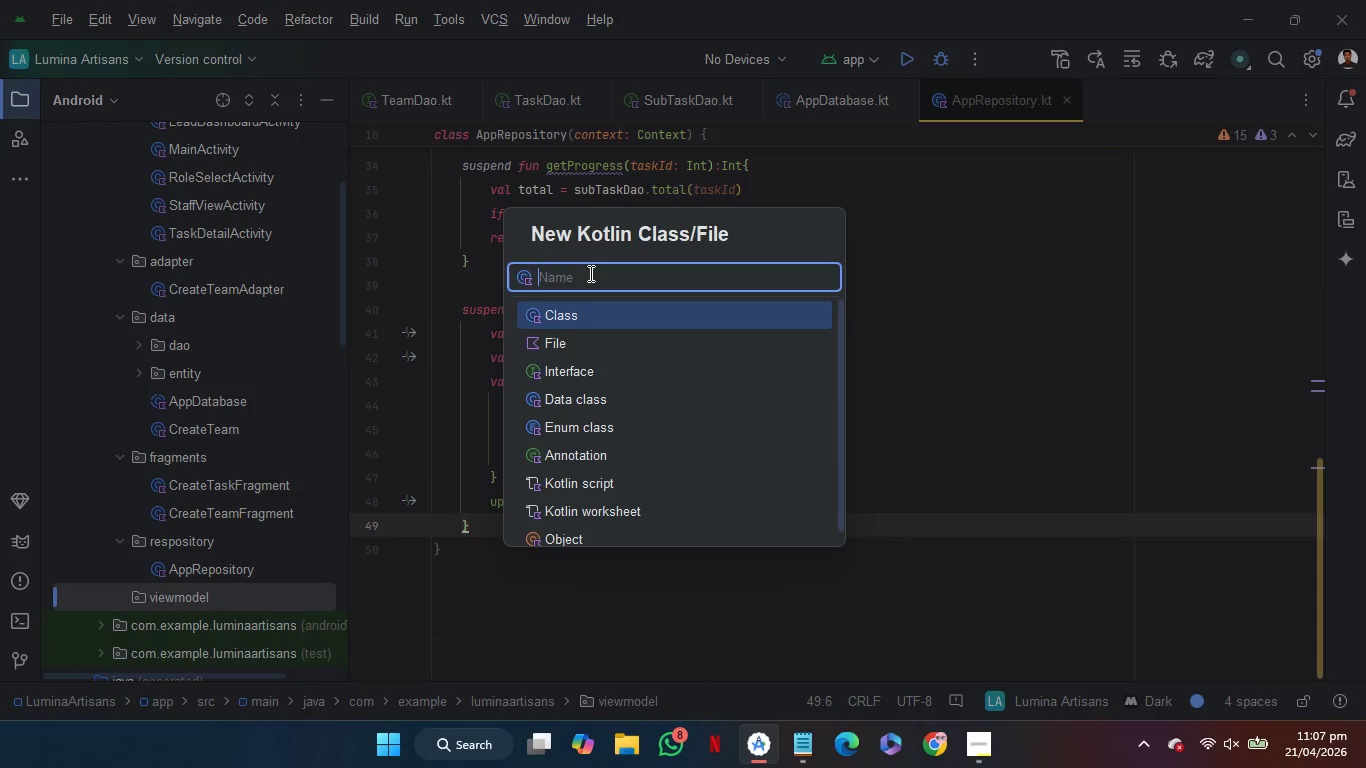 
left_click([589, 273])
 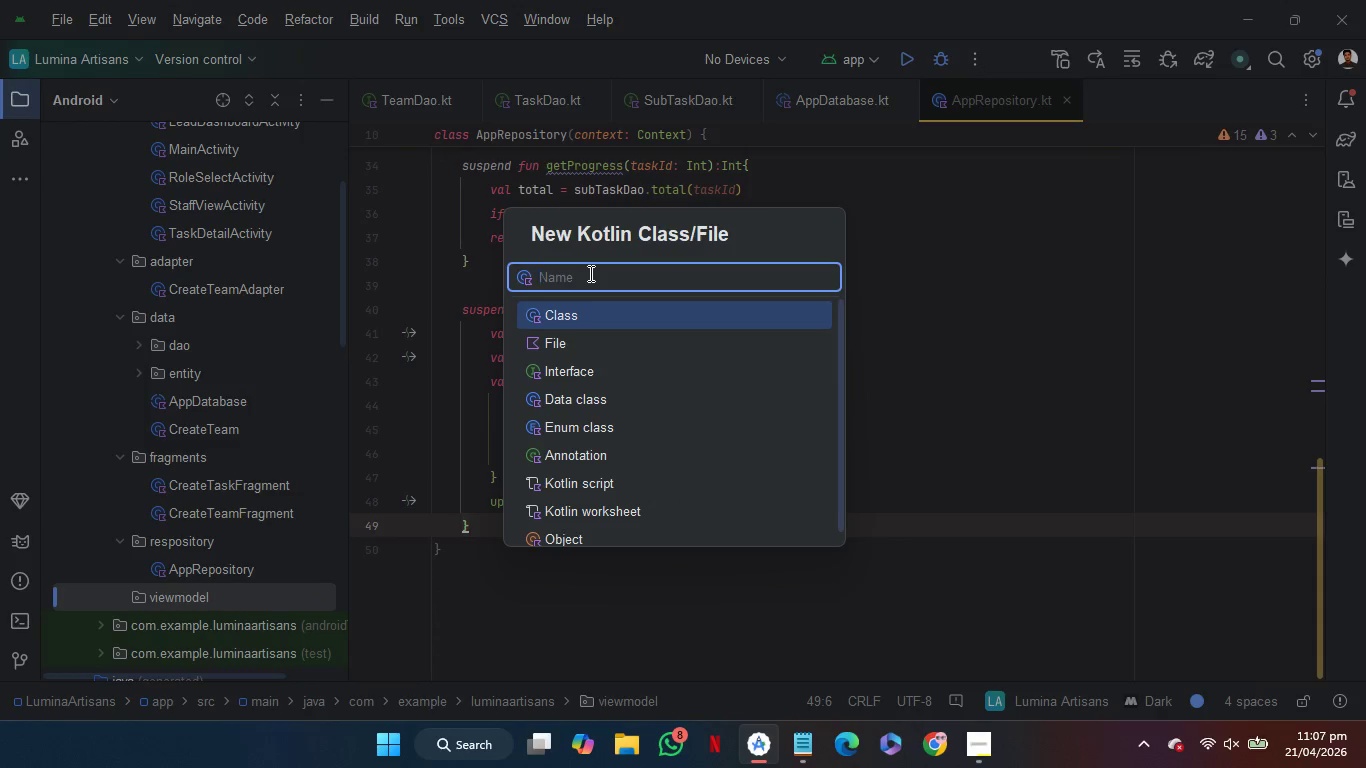 
type(AppViewModel)
 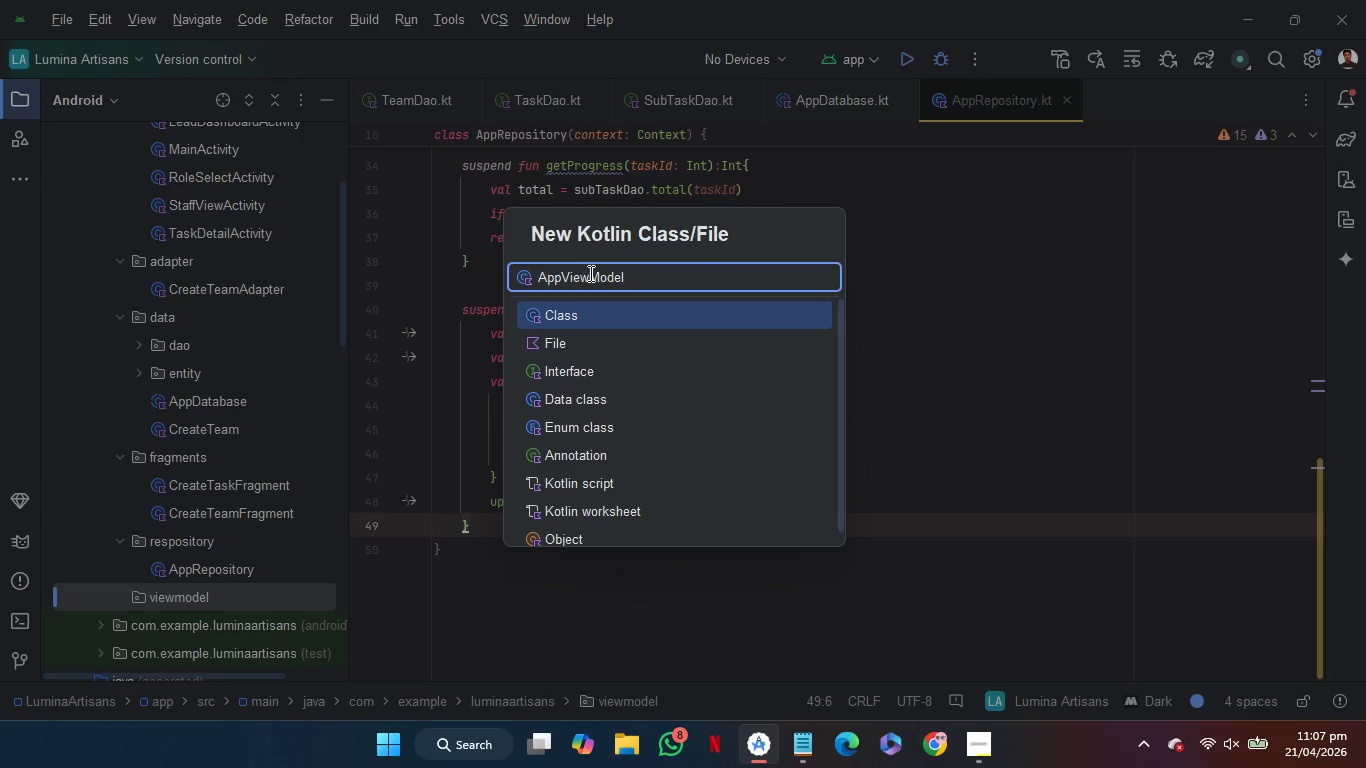 
key(Enter)
 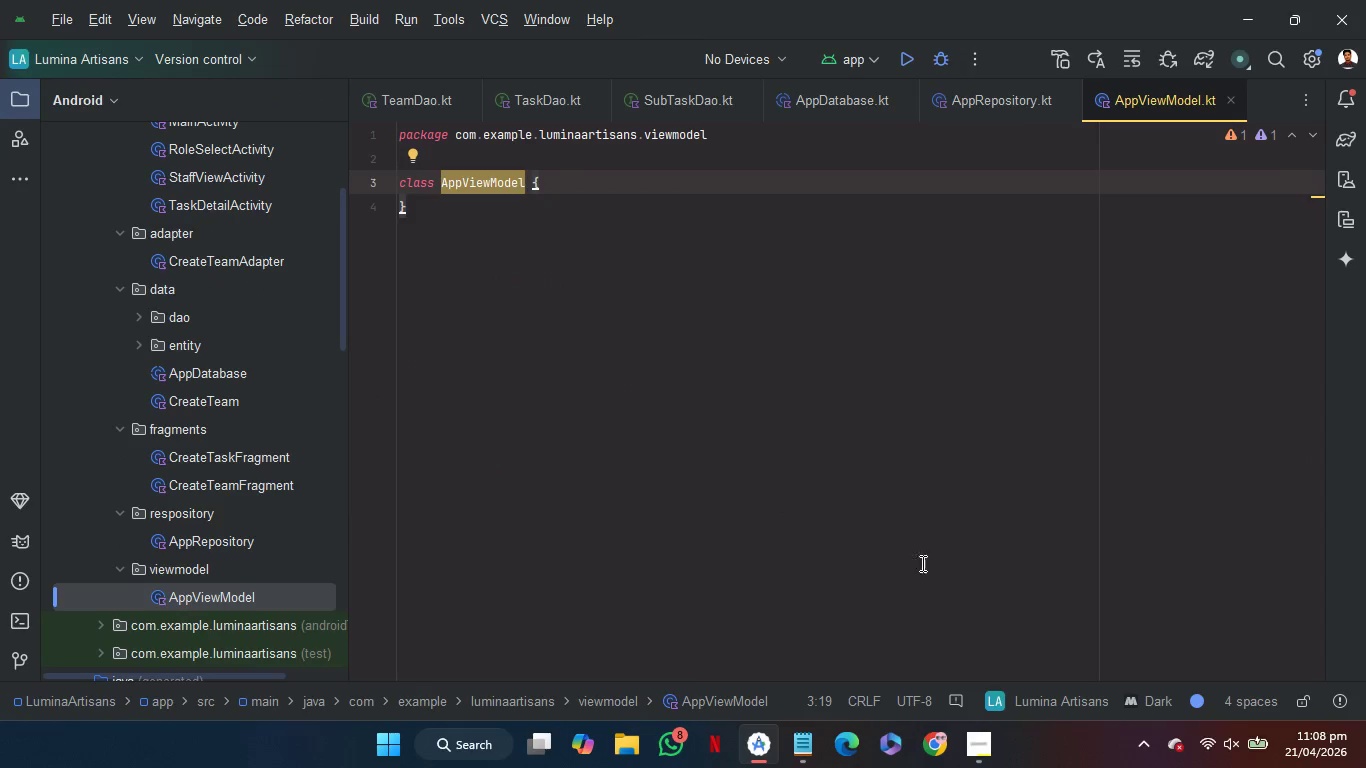 
left_click([968, 741])